 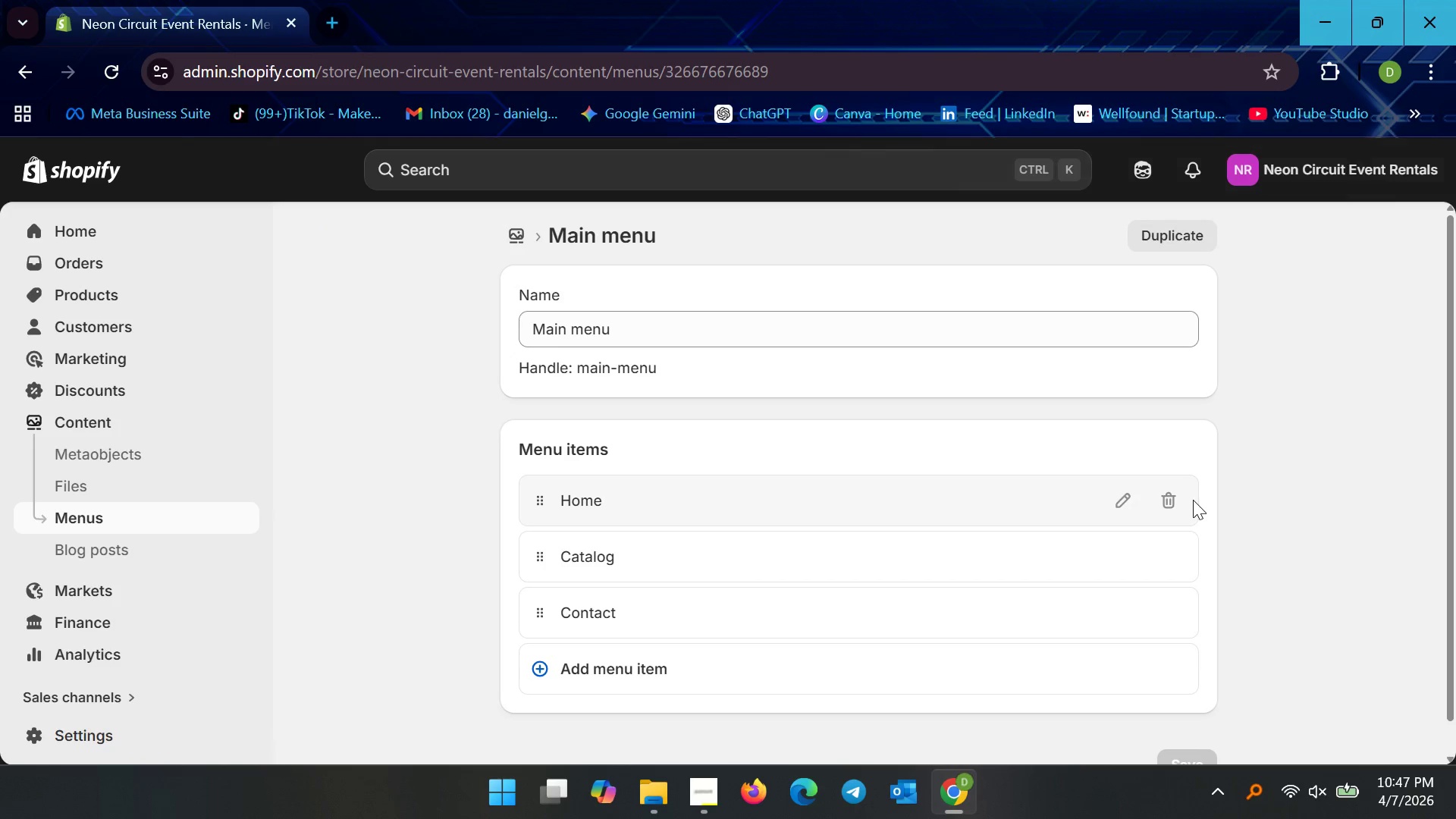 
left_click([1168, 557])
 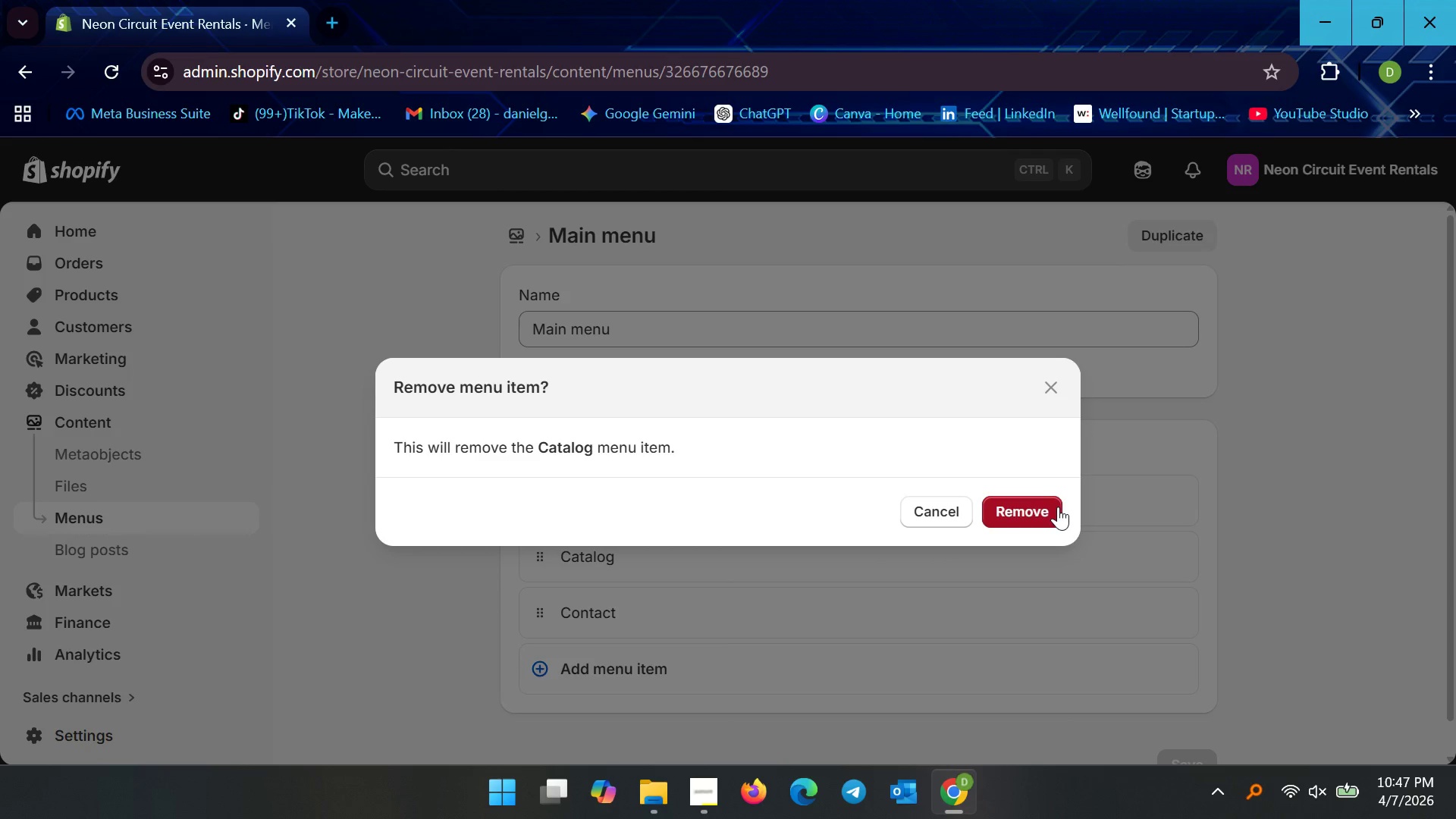 
left_click([1049, 508])
 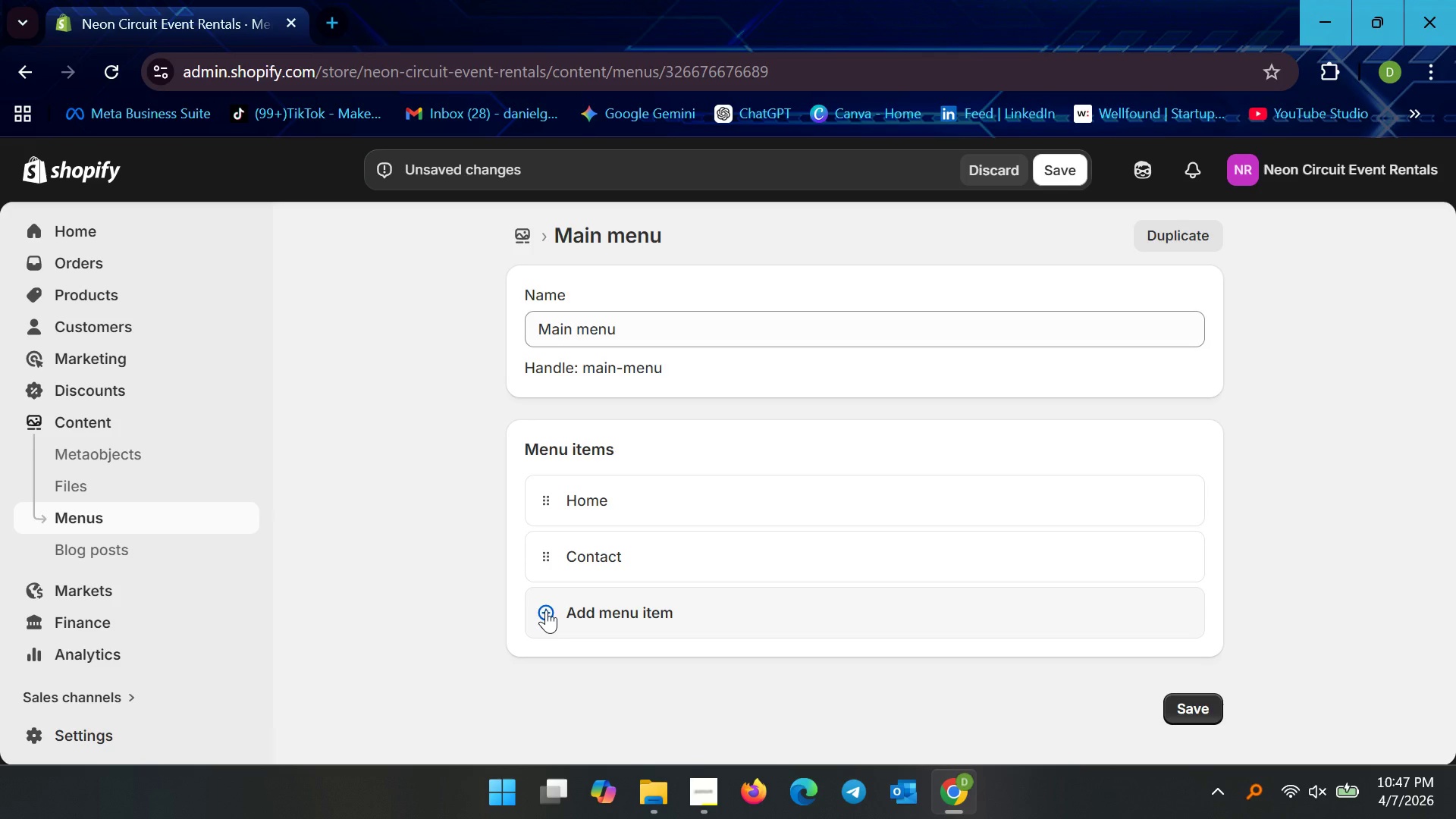 
left_click([546, 610])
 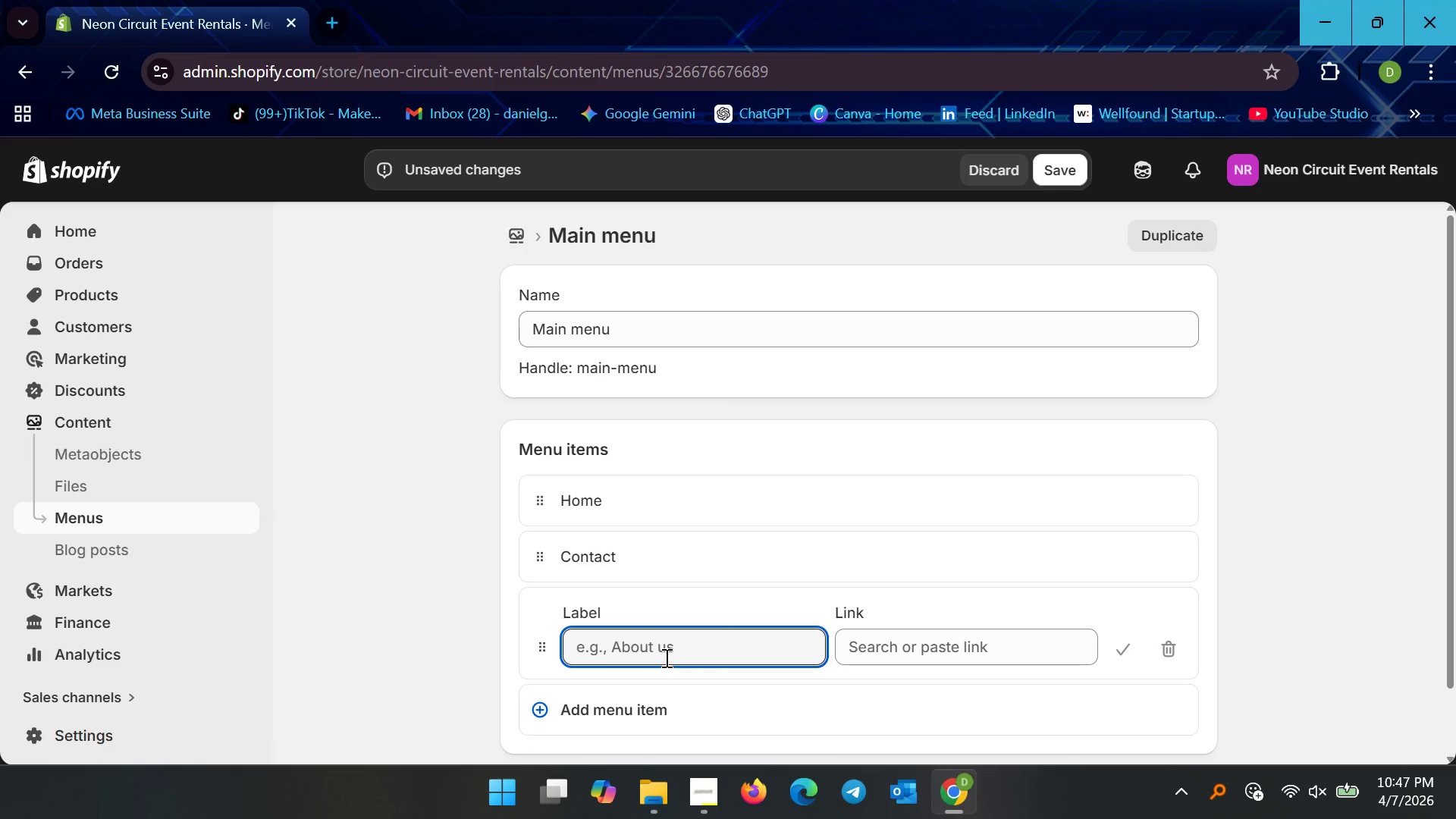 
wait(5.19)
 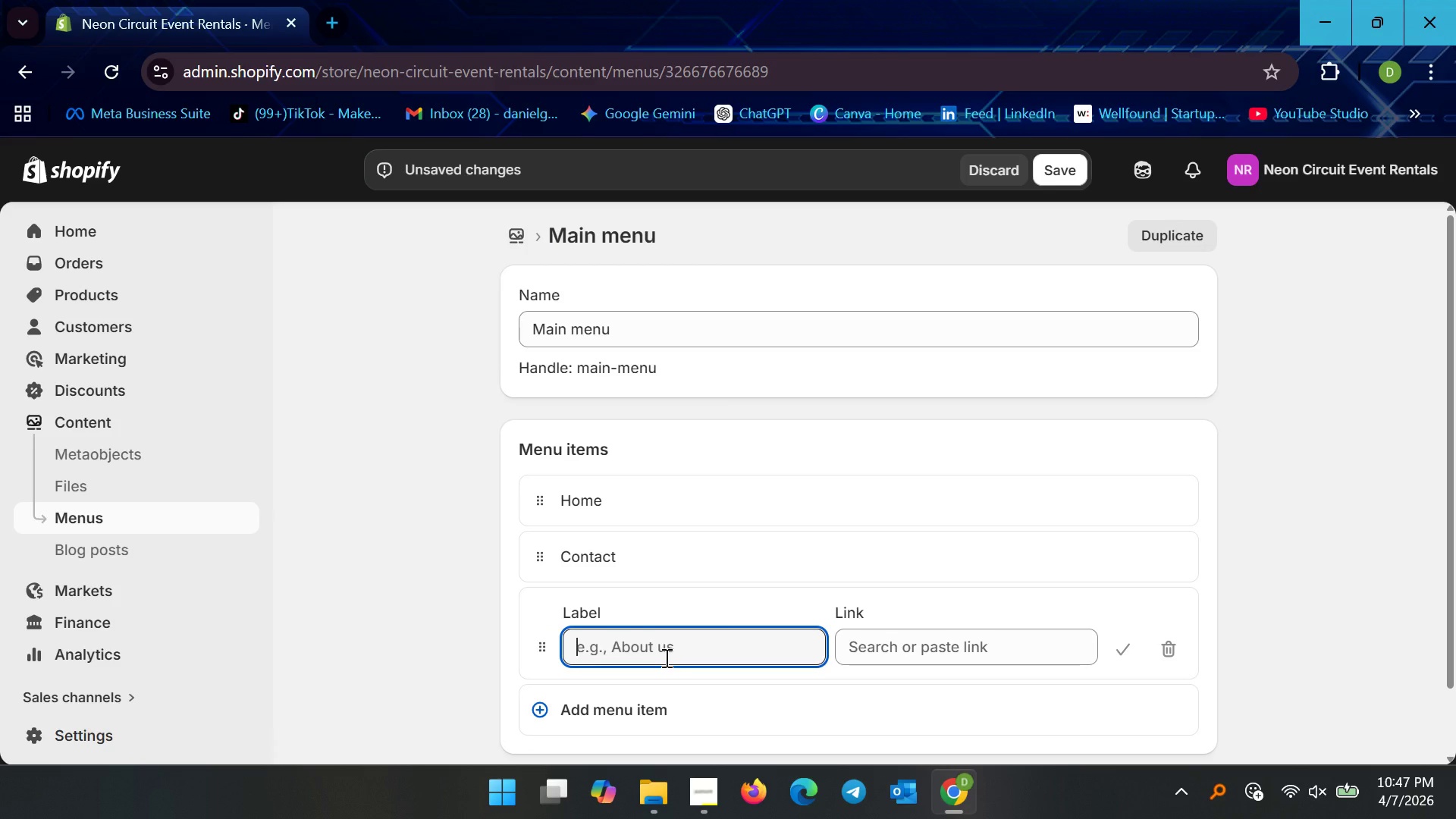 
type(Neo)
 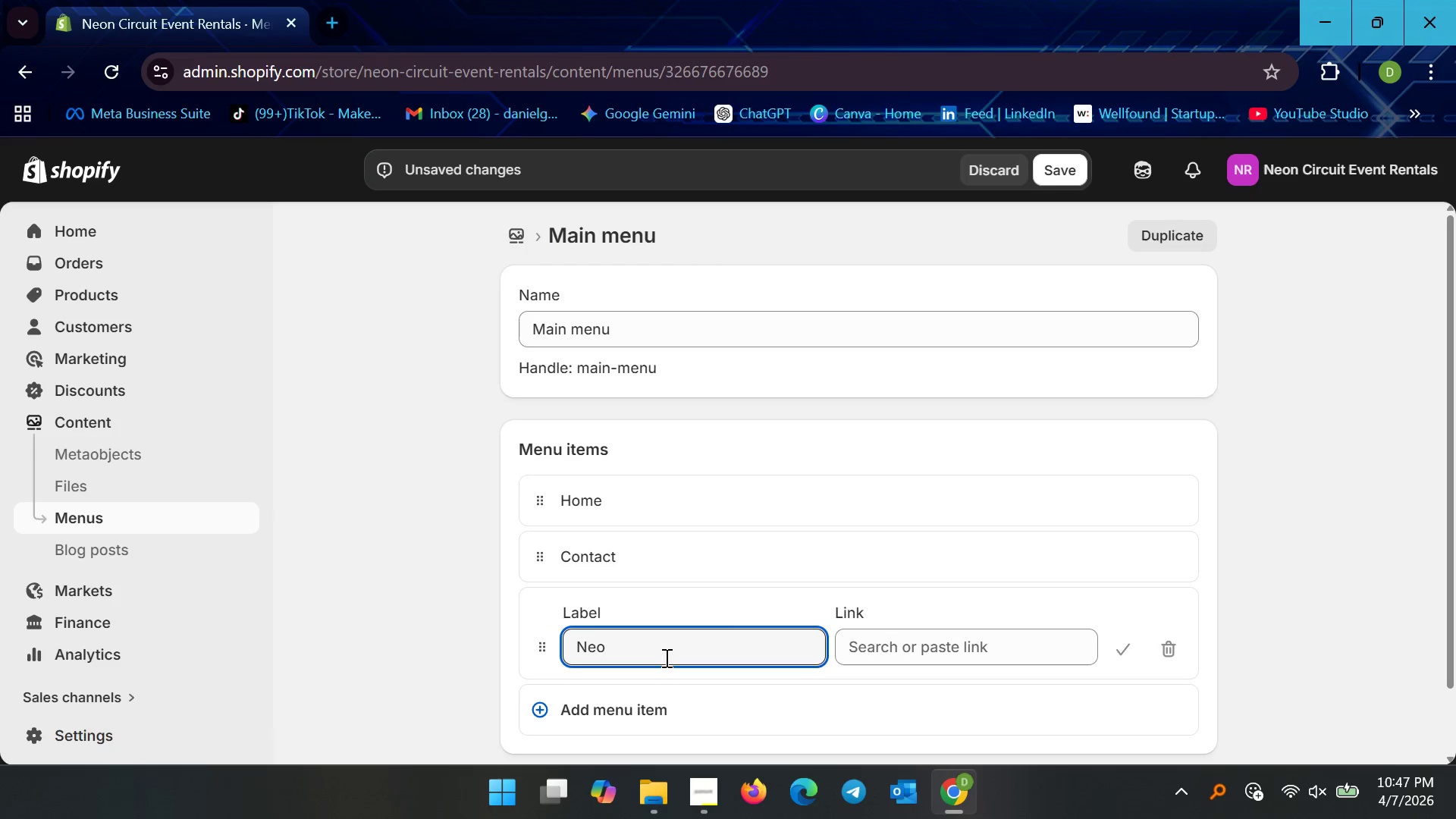 
key(N)
 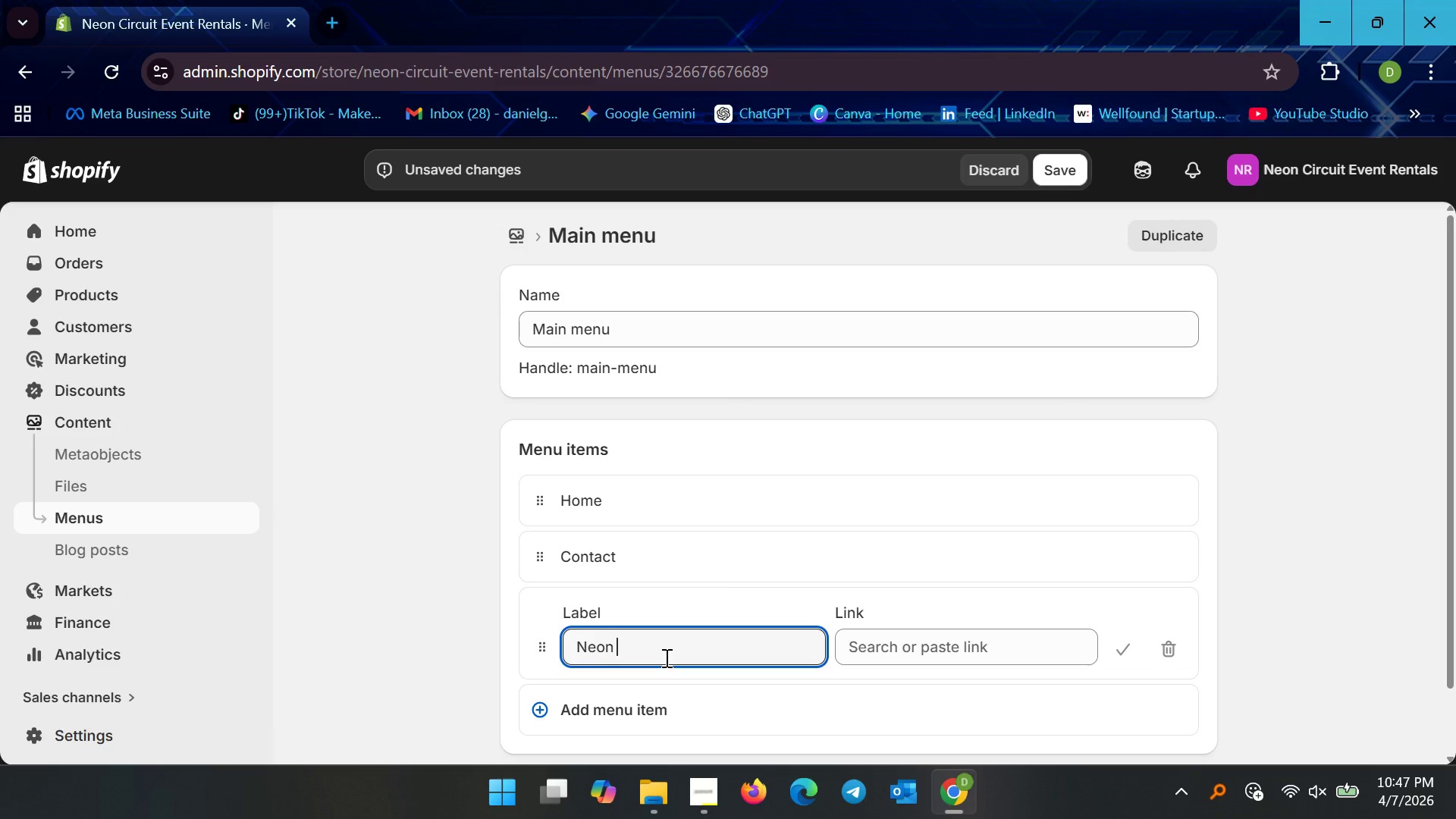 
key(Space)
 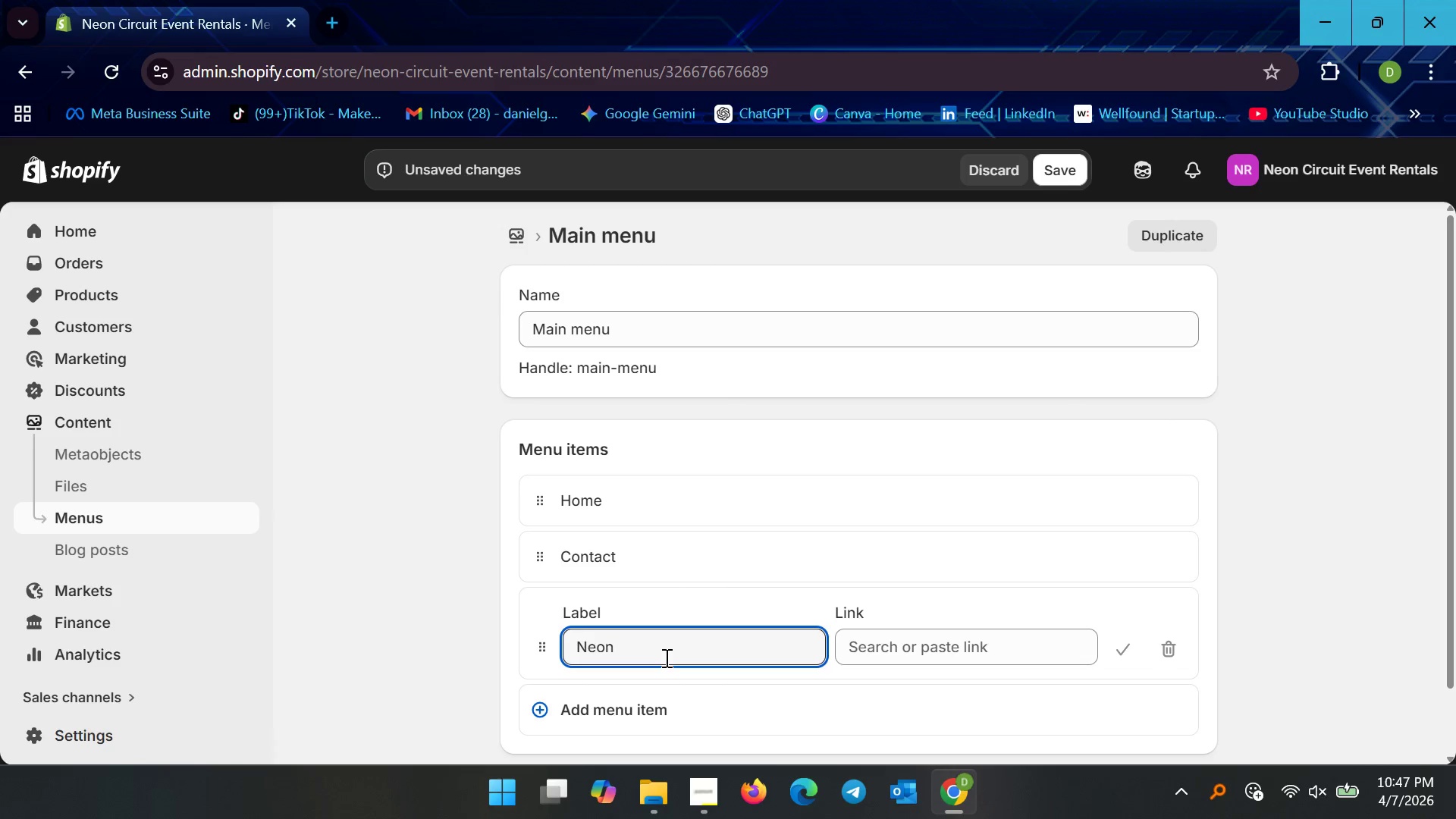 
type(Circuit Rentals)
 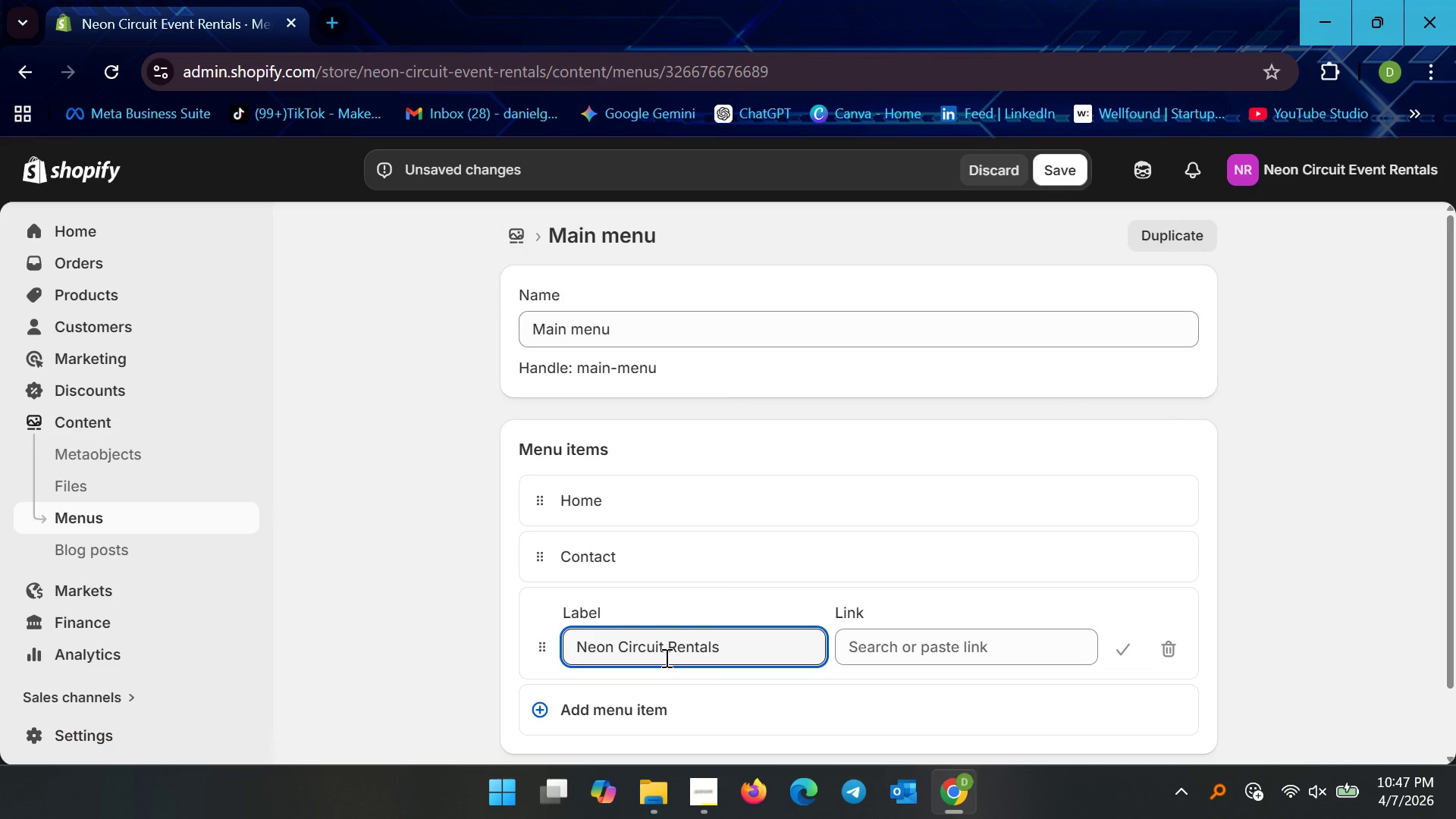 
left_click([1011, 657])
 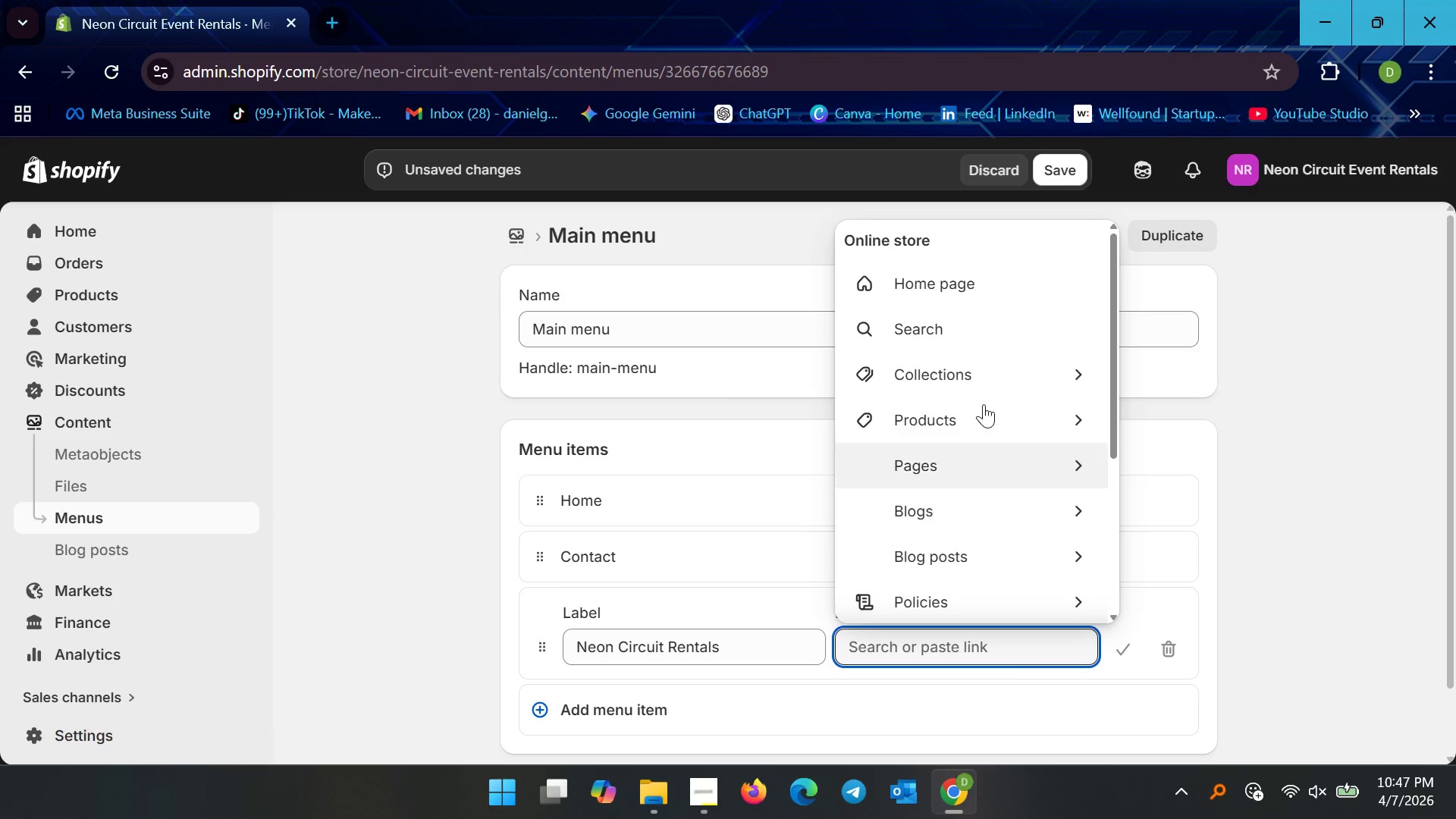 
left_click([984, 366])
 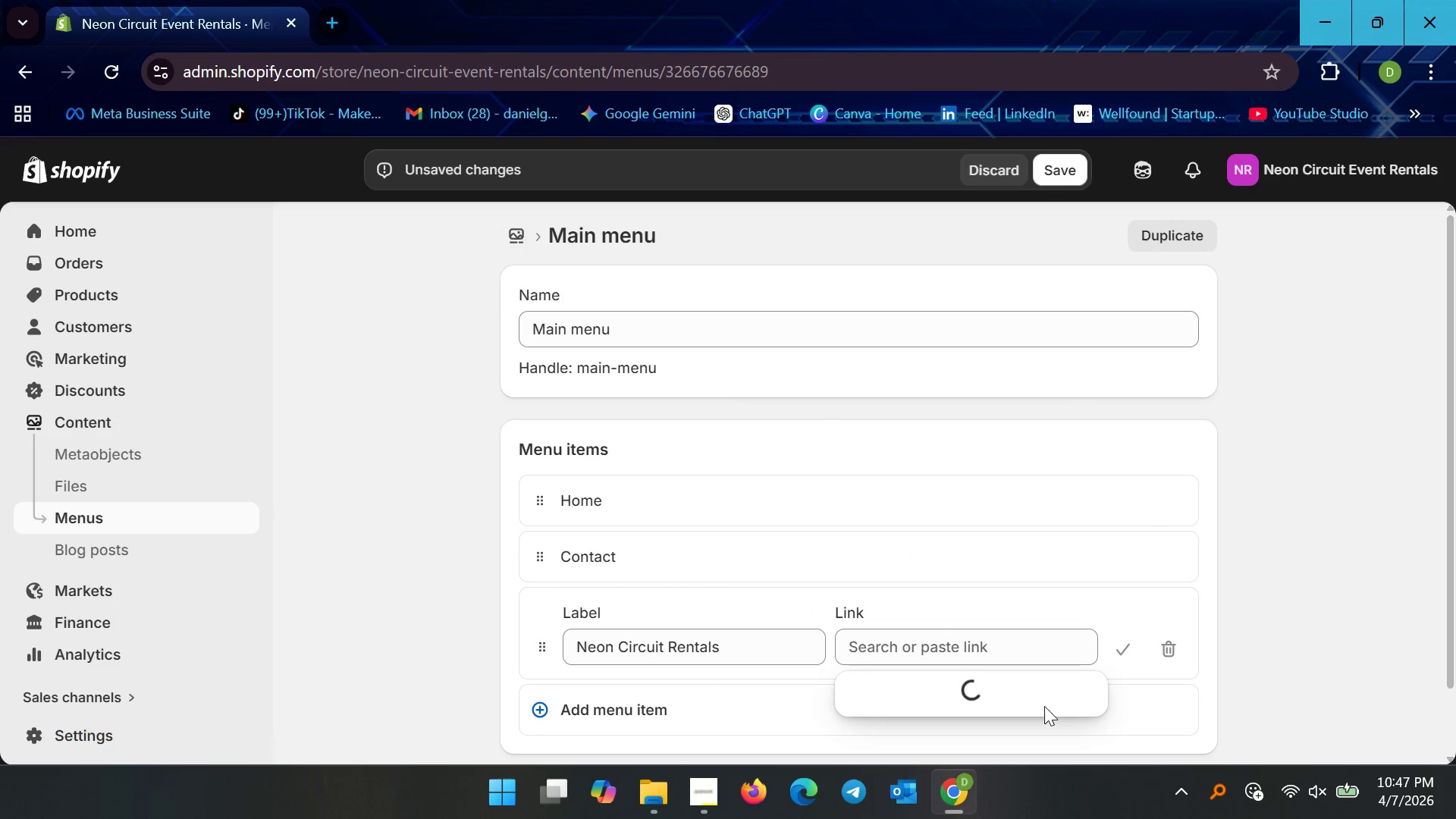 
scroll: coordinate [1053, 599], scroll_direction: down, amount: 3.0
 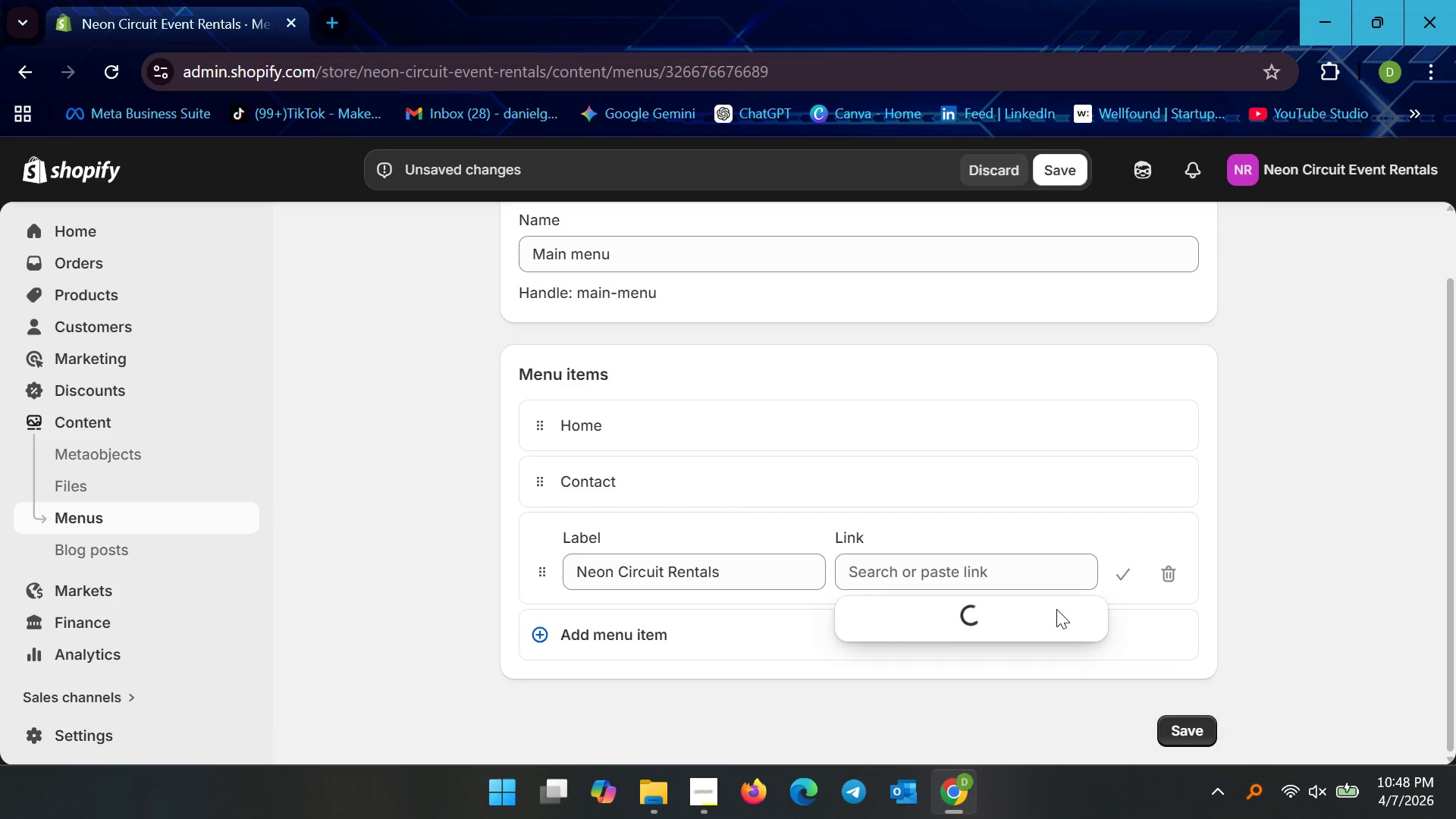 
wait(36.9)
 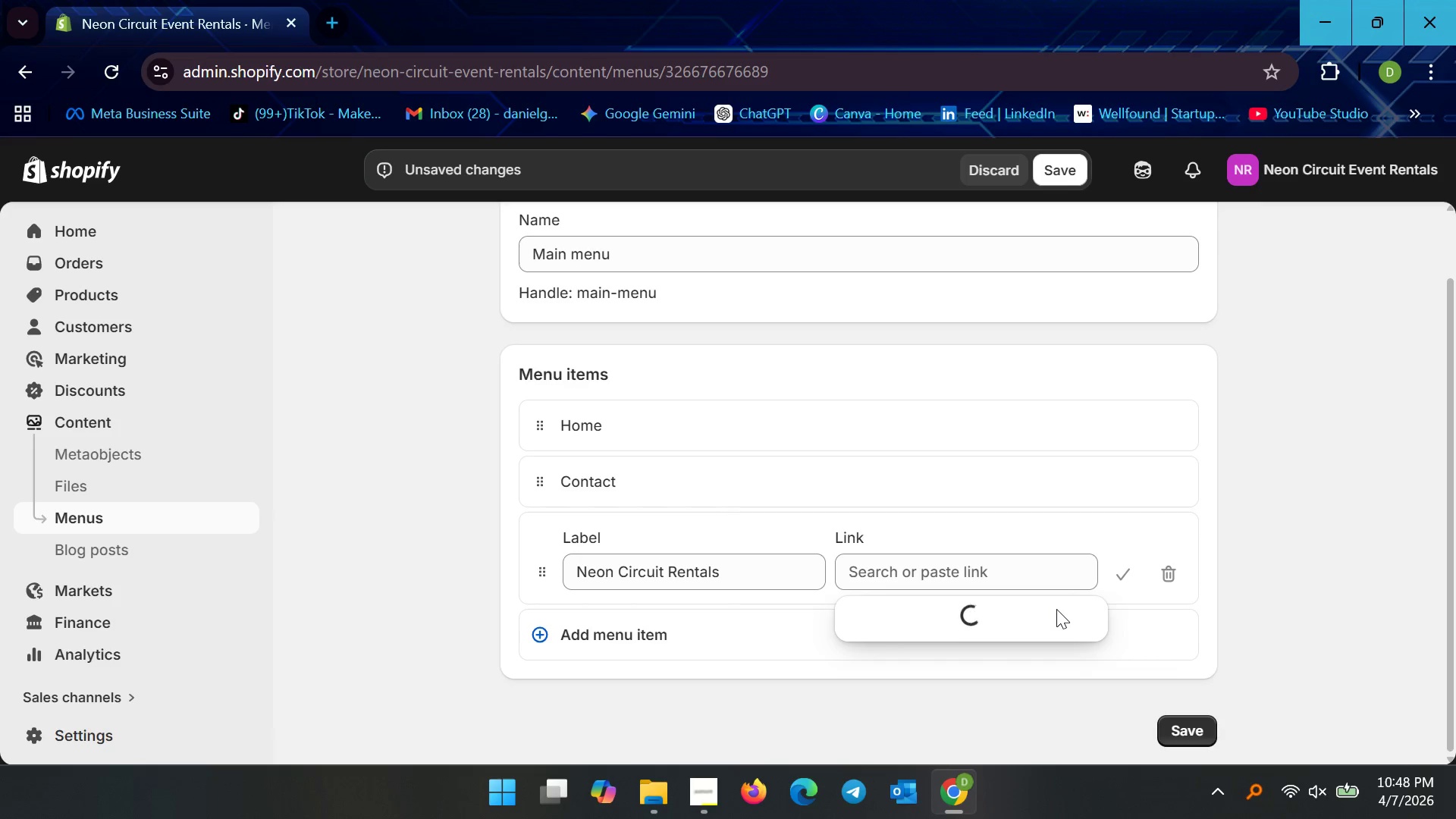 
left_click([974, 702])
 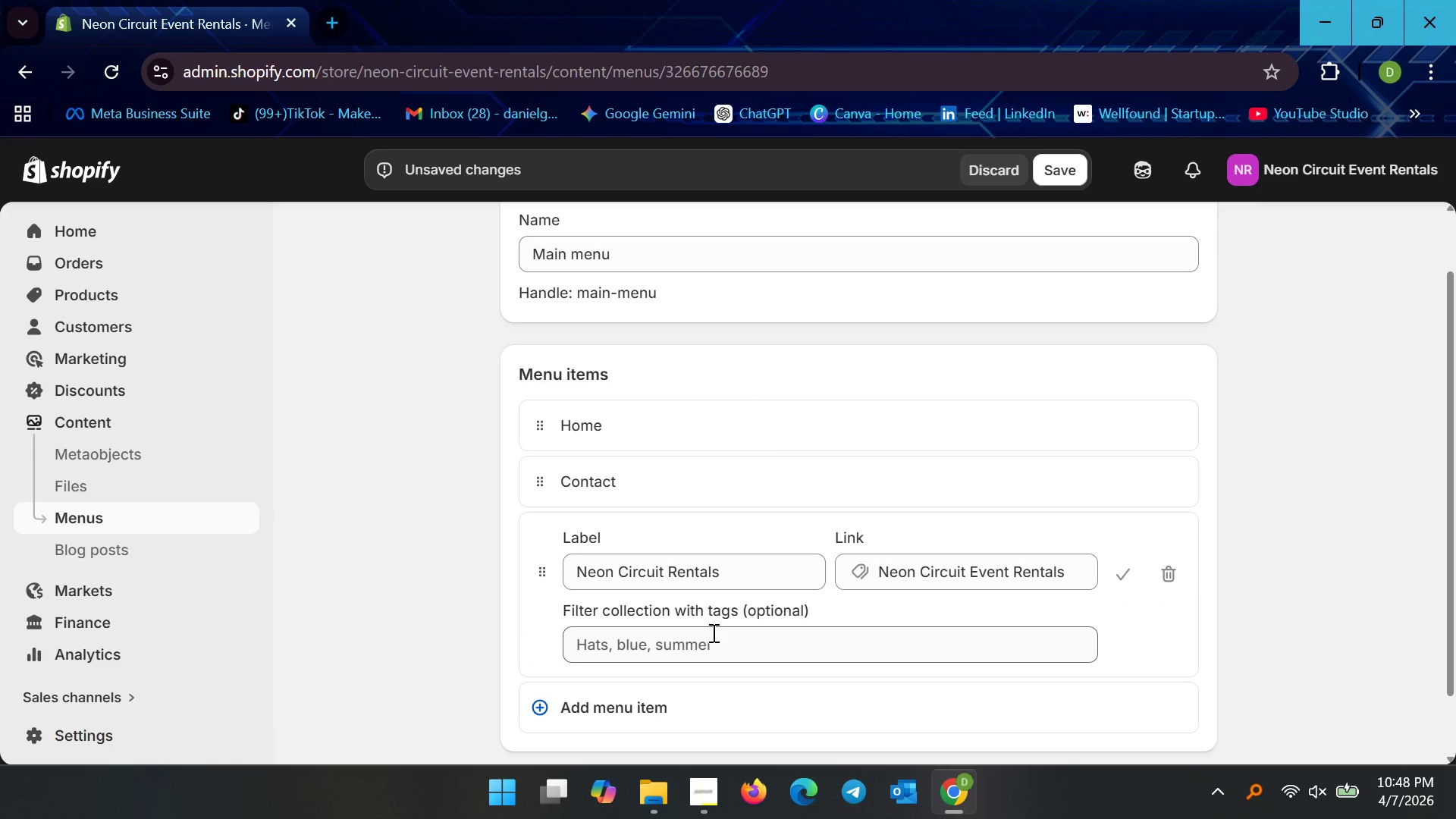 
wait(5.53)
 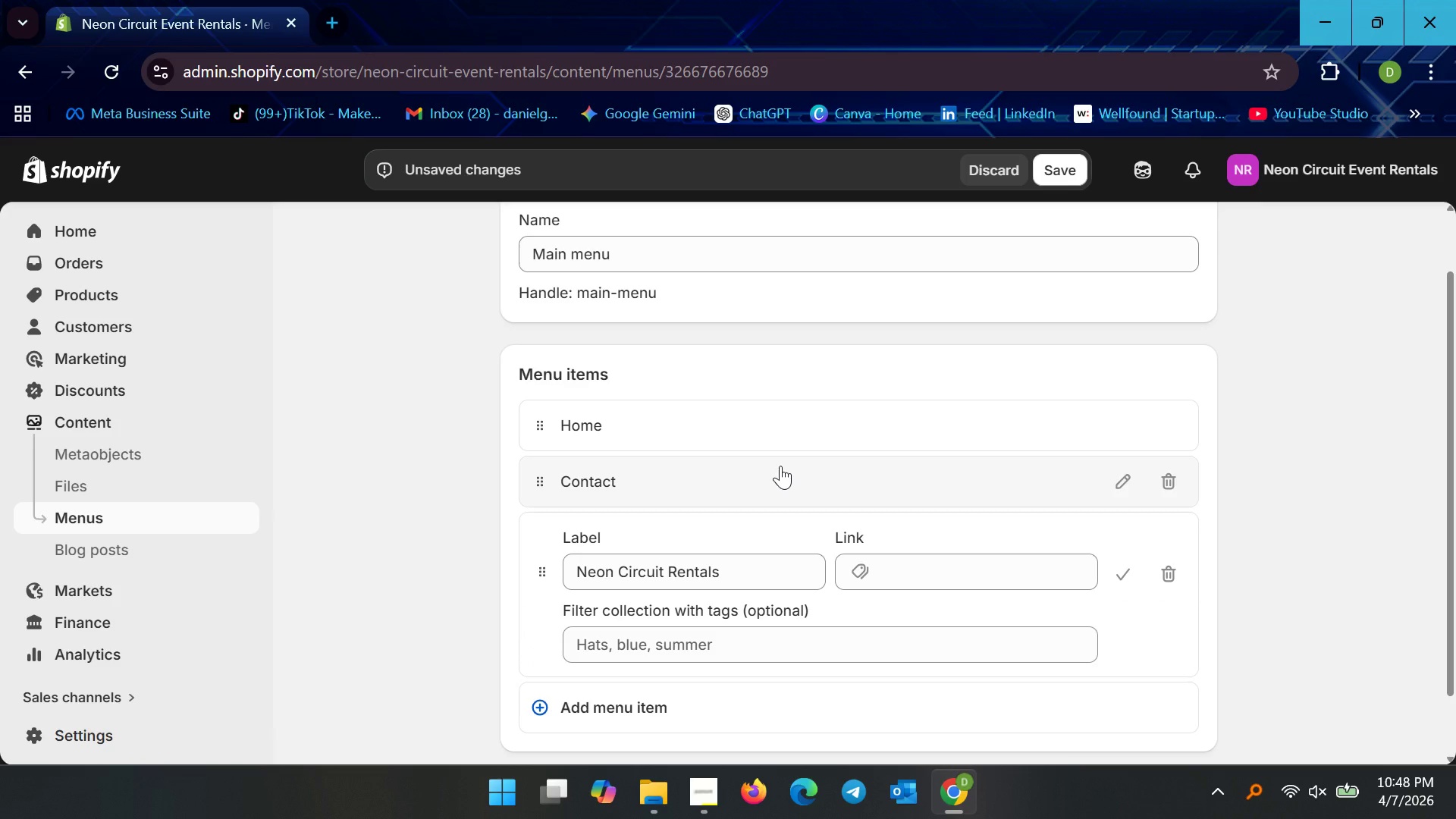 
scroll: coordinate [743, 676], scroll_direction: down, amount: 3.0
 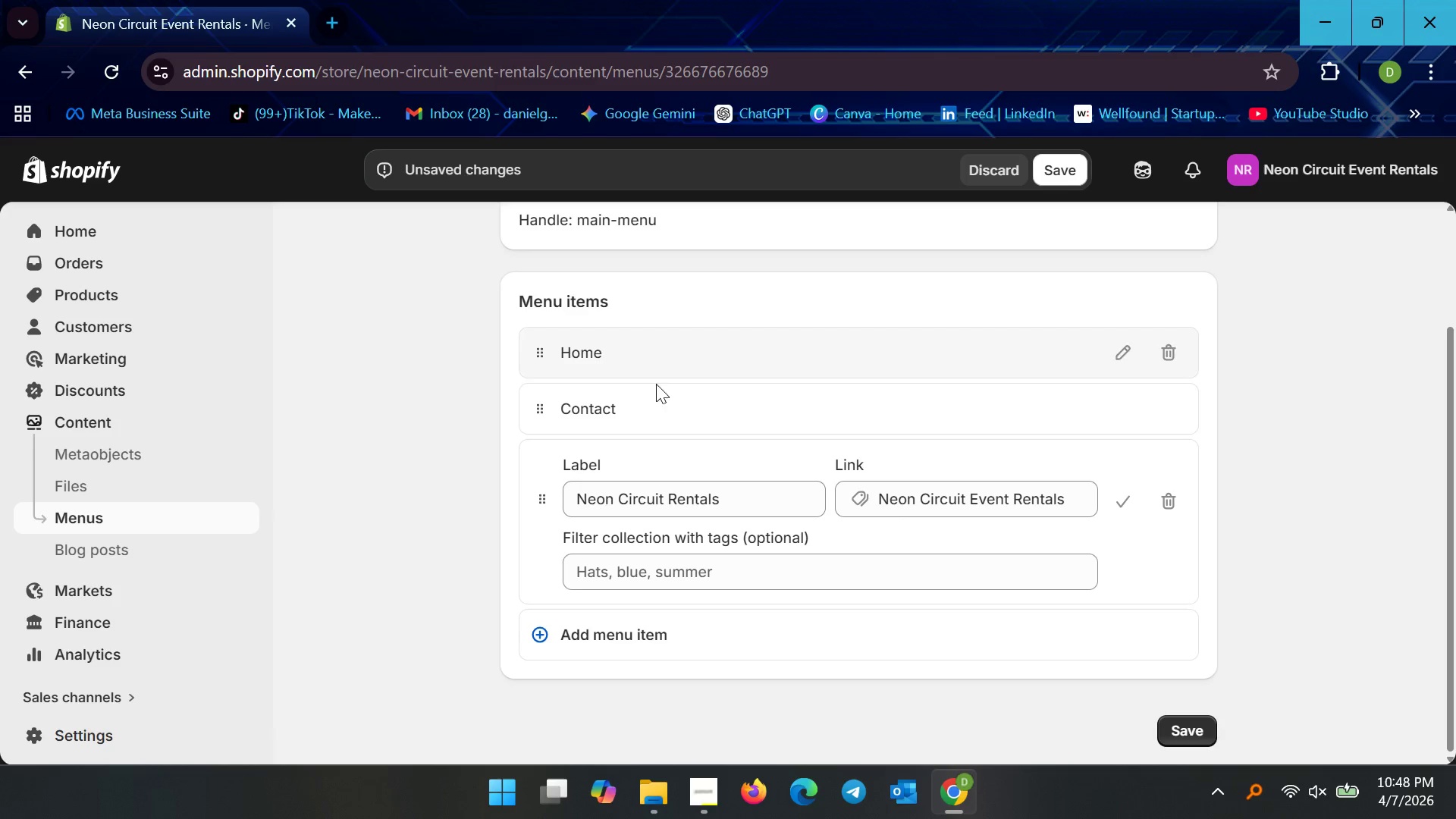 
scroll: coordinate [729, 438], scroll_direction: up, amount: 3.0
 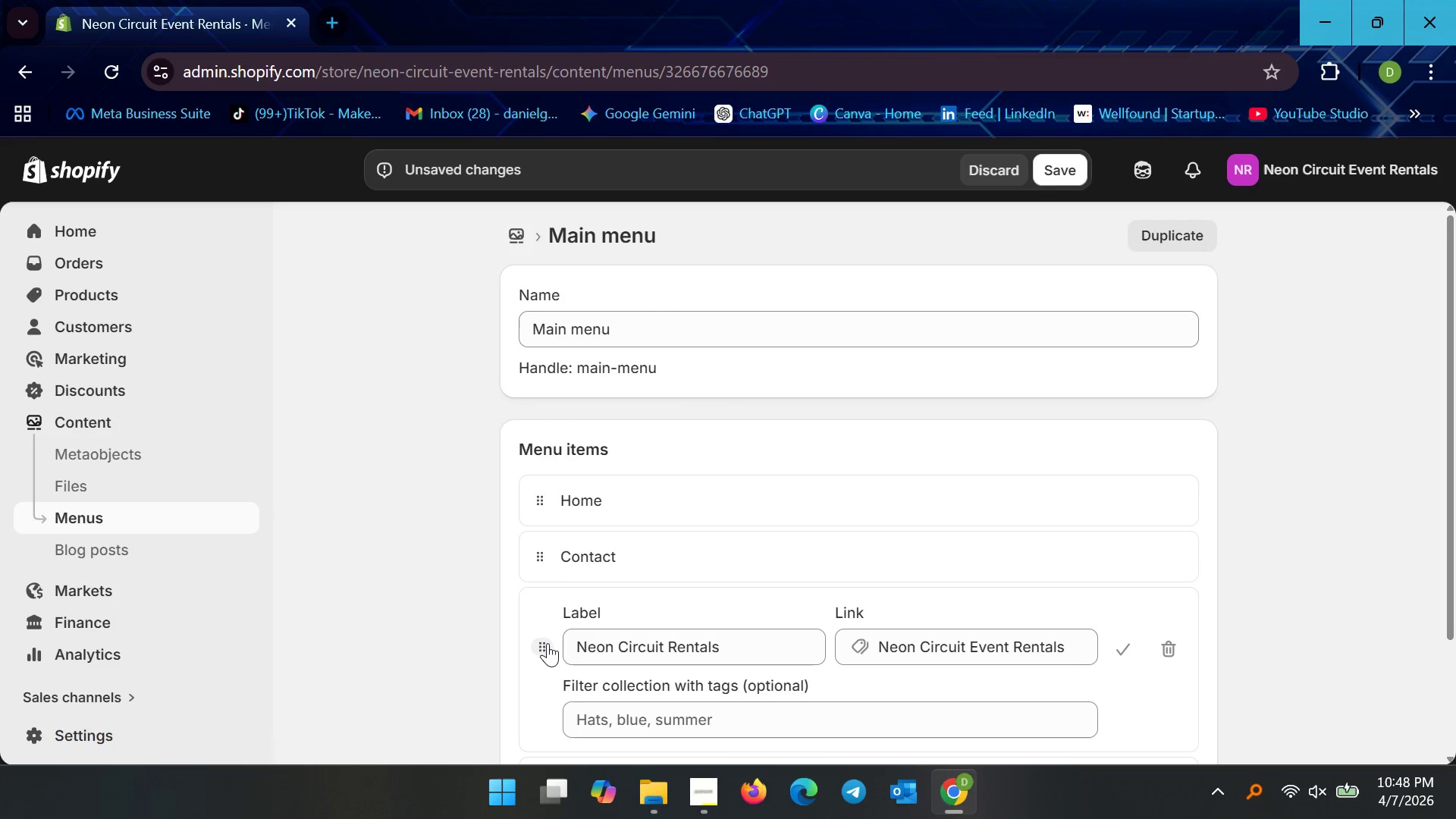 
scroll: coordinate [548, 643], scroll_direction: down, amount: 1.0
 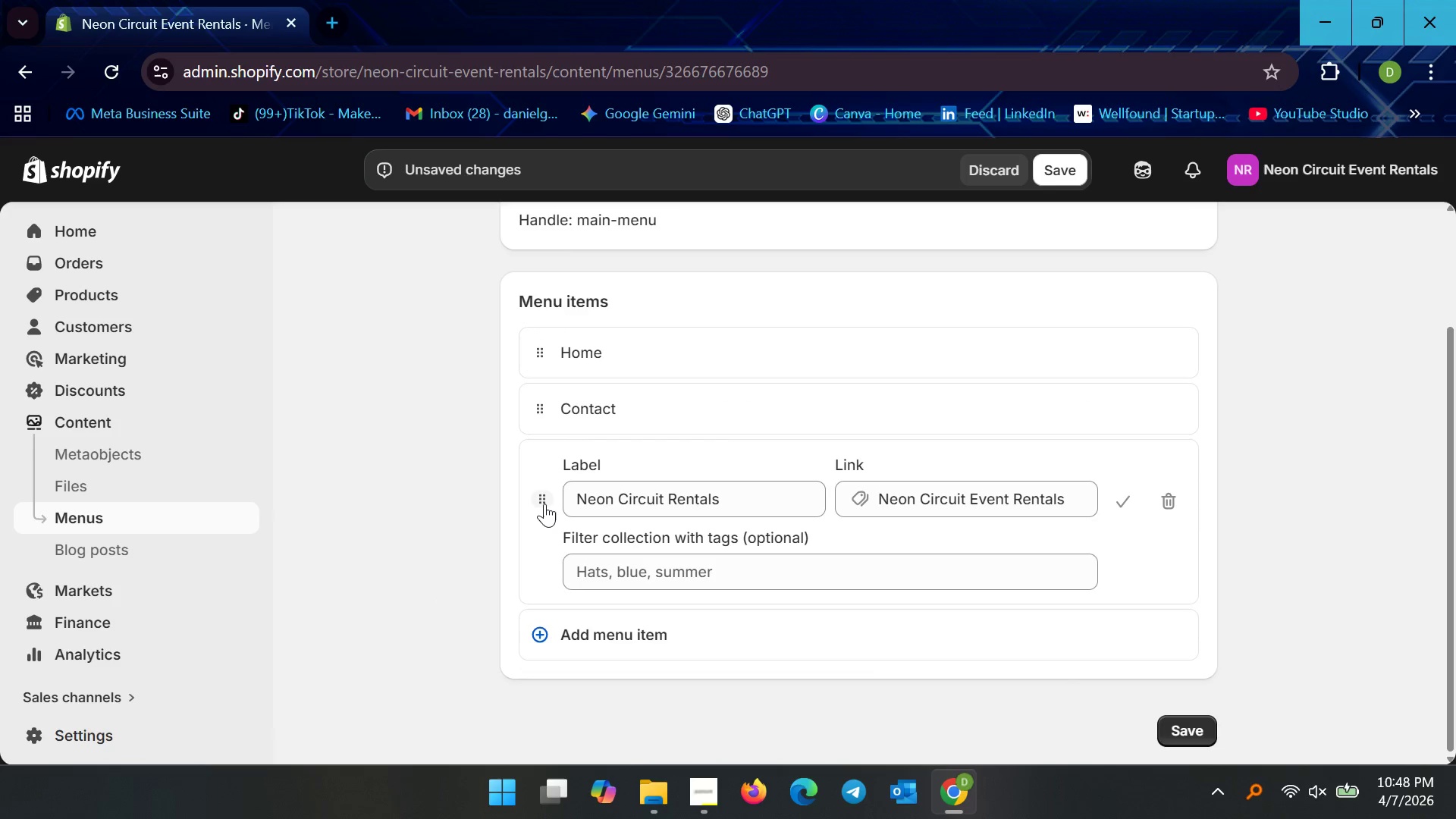 
left_click_drag(start_coordinate=[542, 500], to_coordinate=[538, 454])
 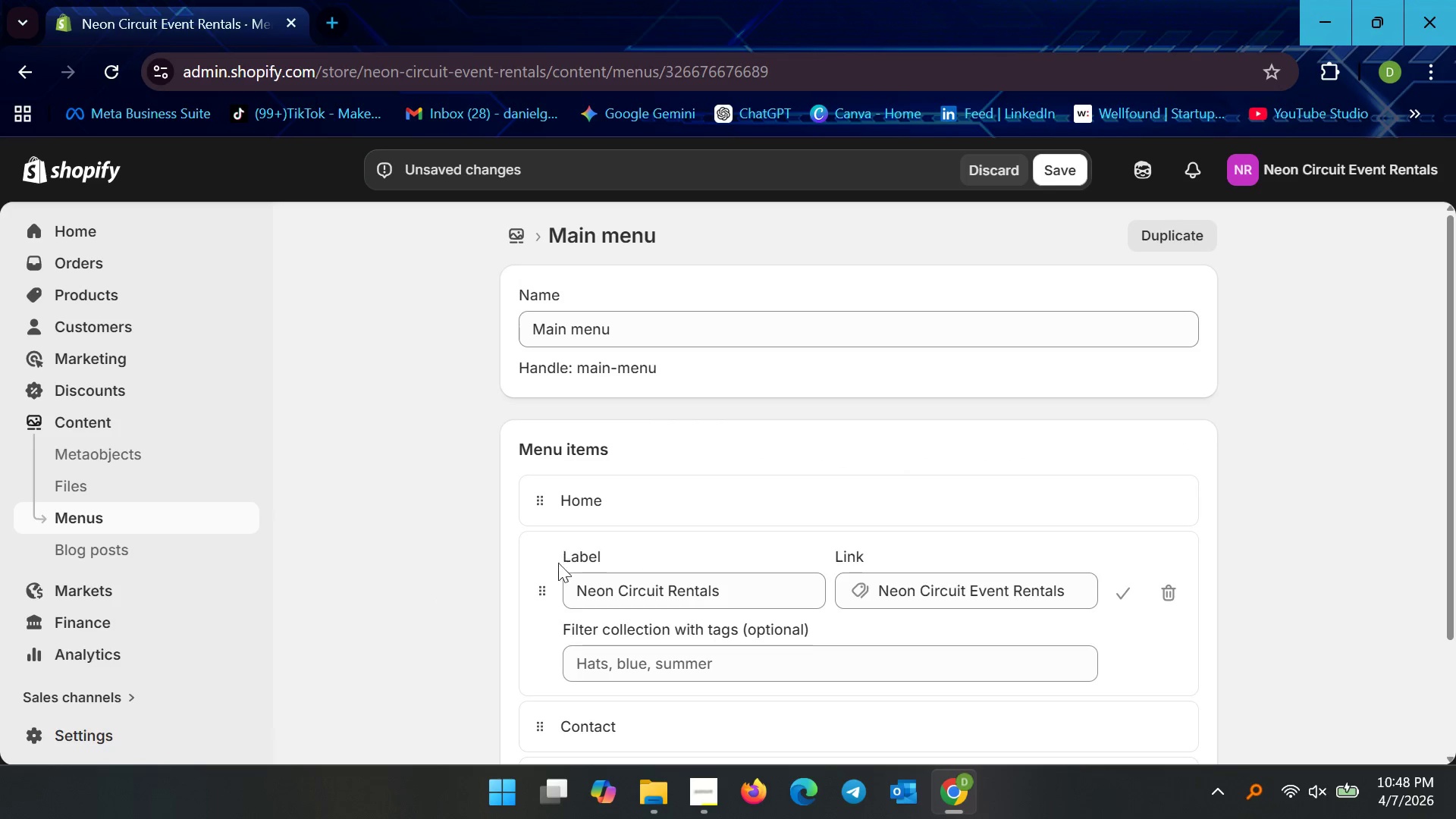 
scroll: coordinate [607, 601], scroll_direction: down, amount: 3.0
 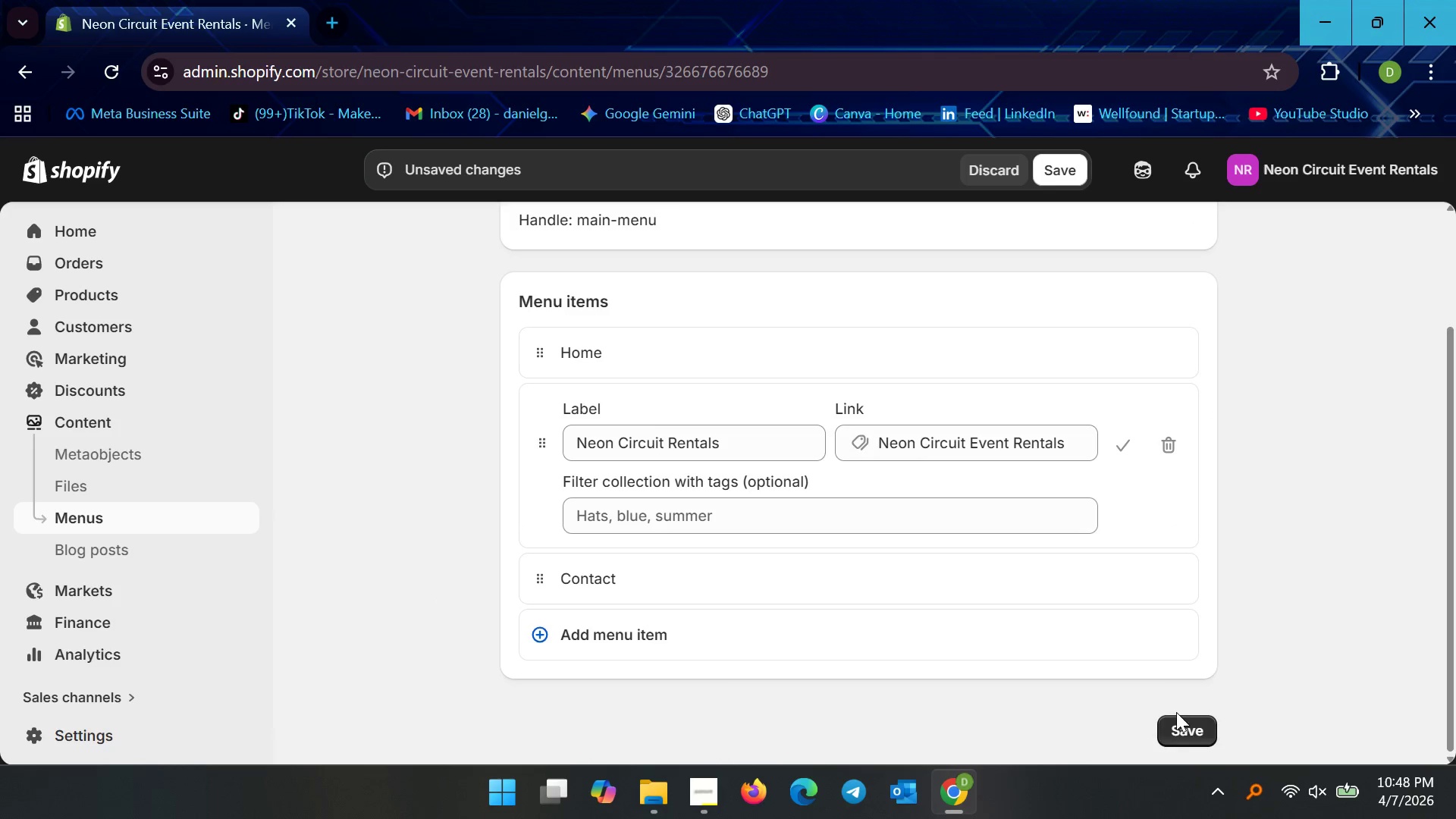 
left_click([1193, 727])
 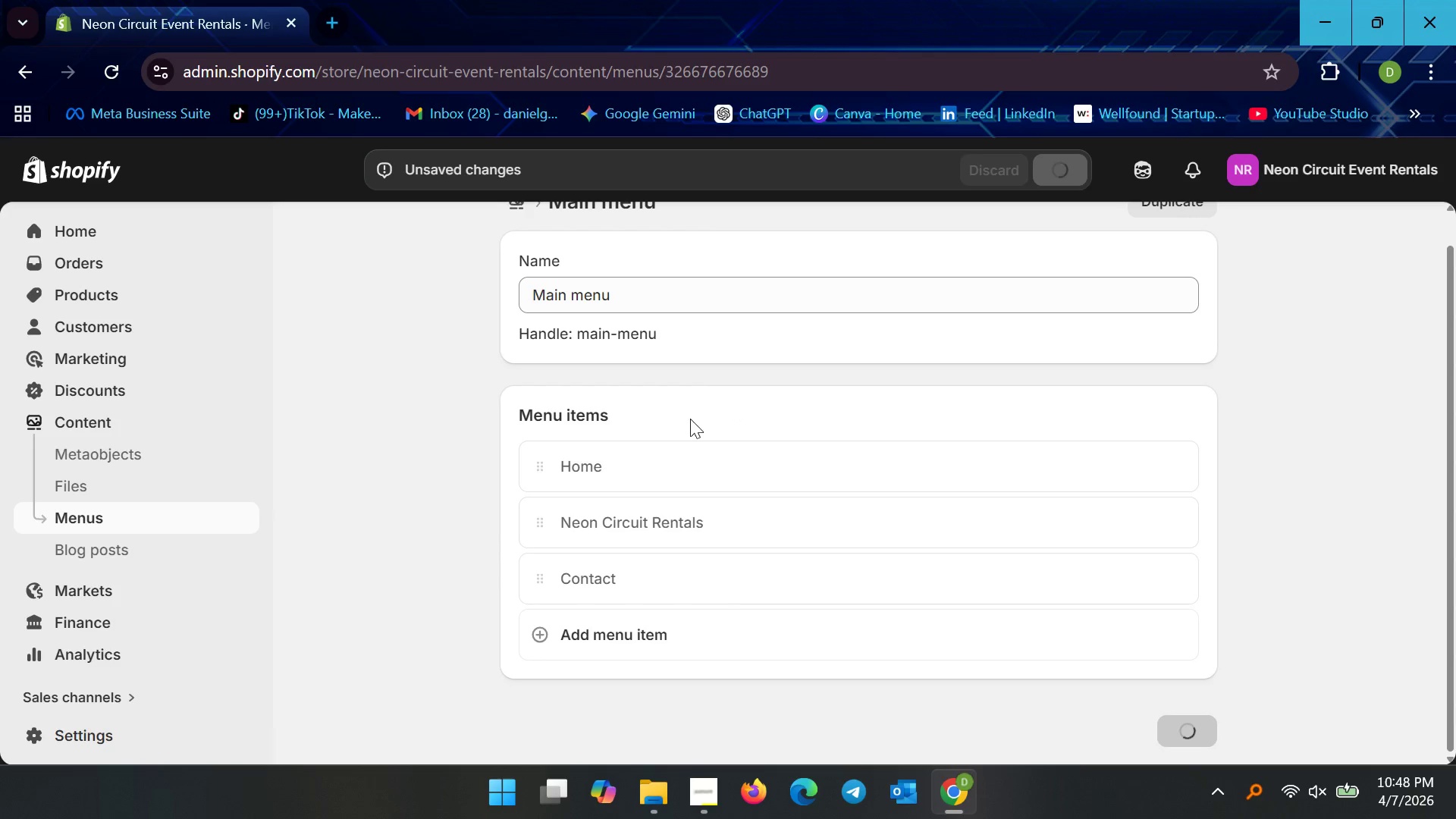 
scroll: coordinate [690, 421], scroll_direction: up, amount: 4.0
 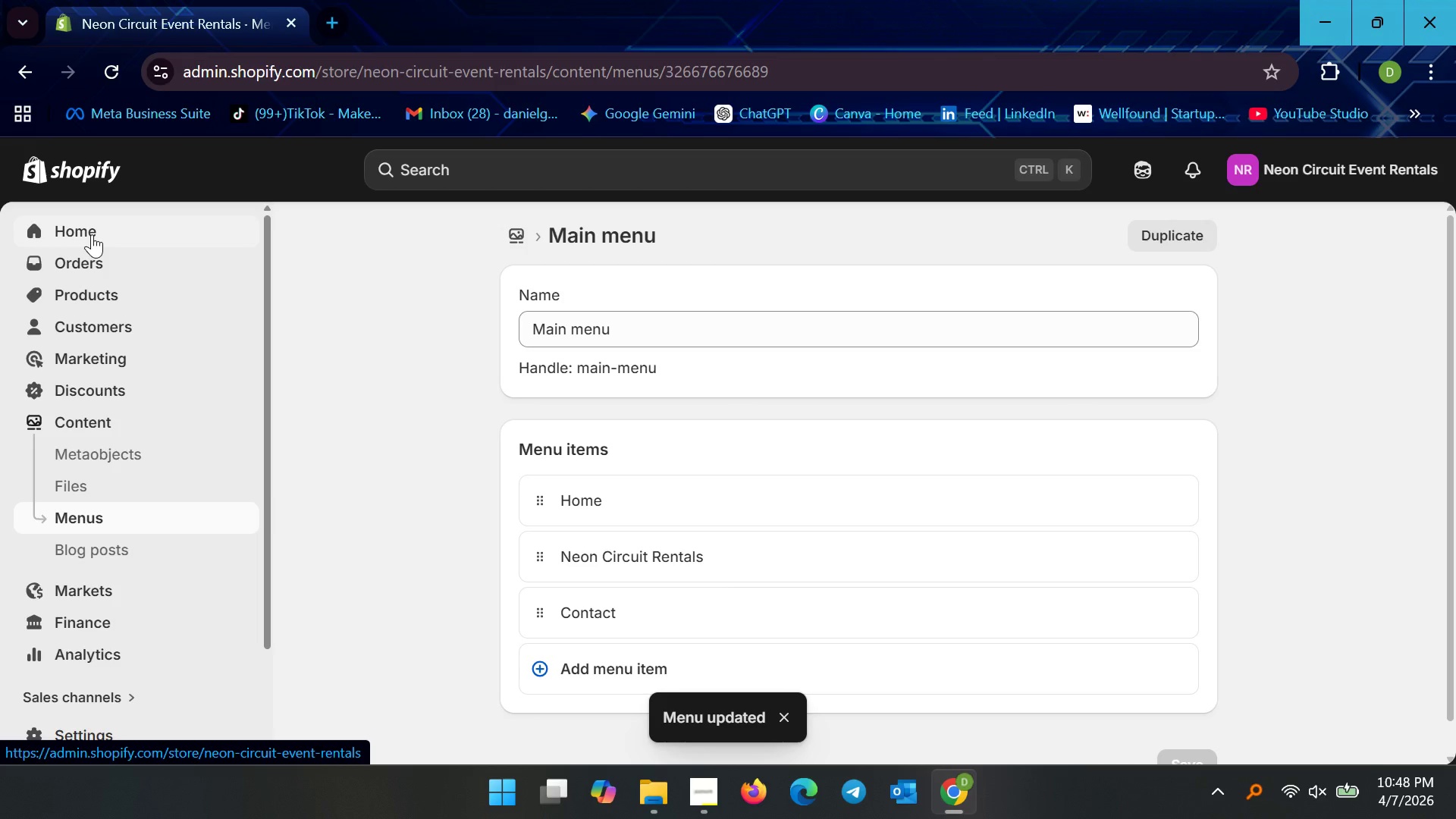 
left_click([92, 234])
 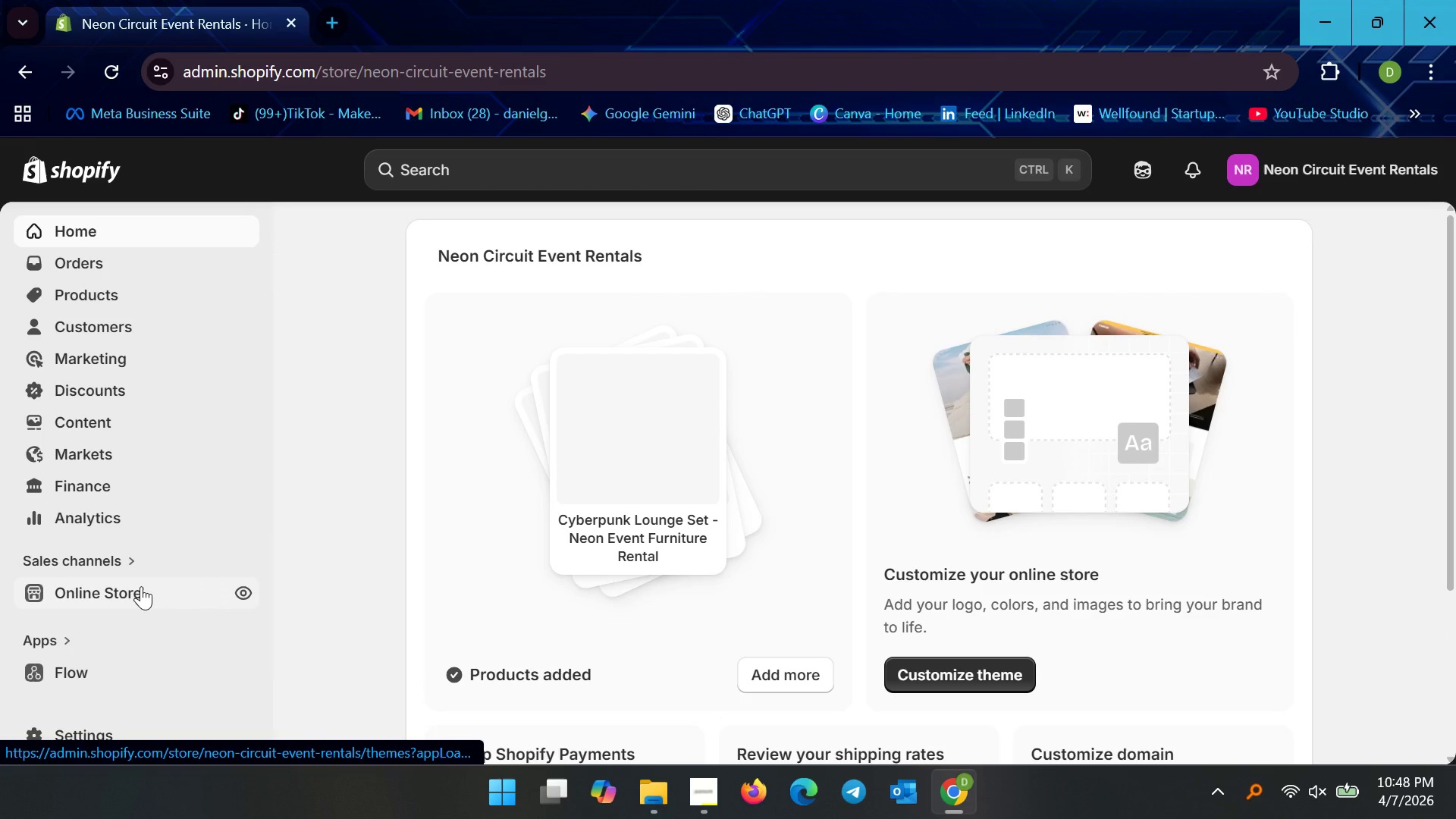 
left_click([141, 586])
 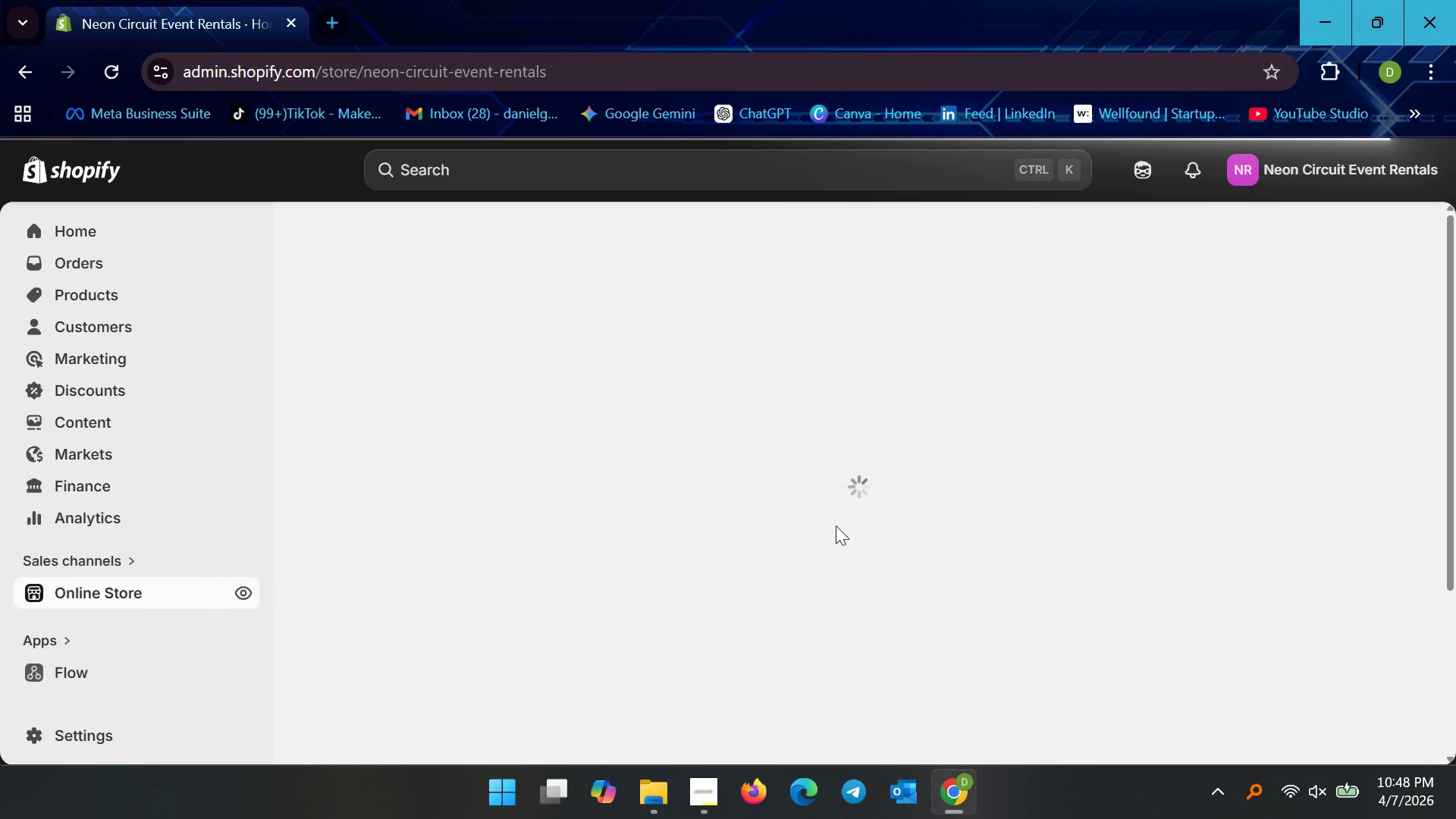 
wait(16.28)
 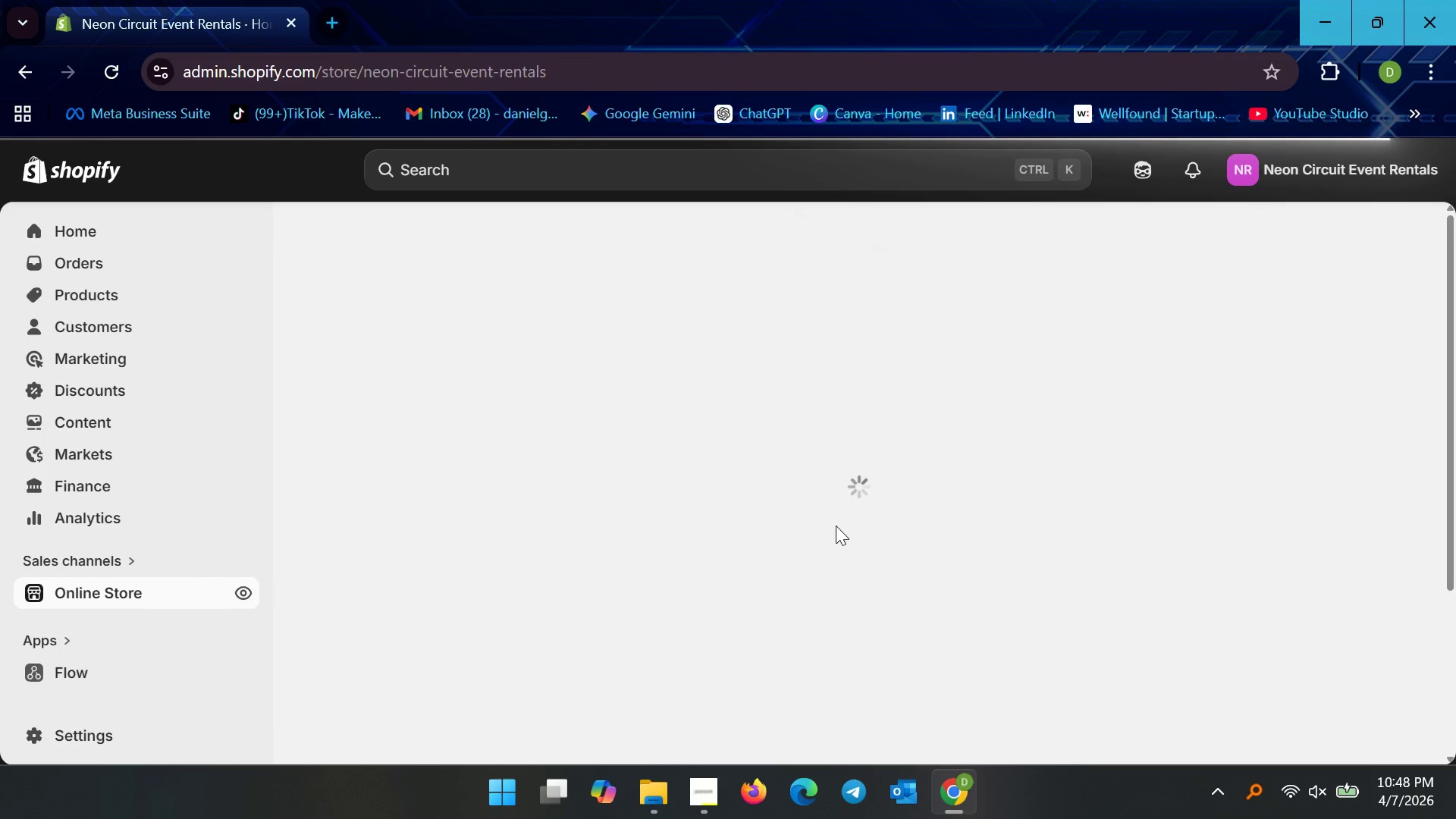 
left_click([1381, 811])
 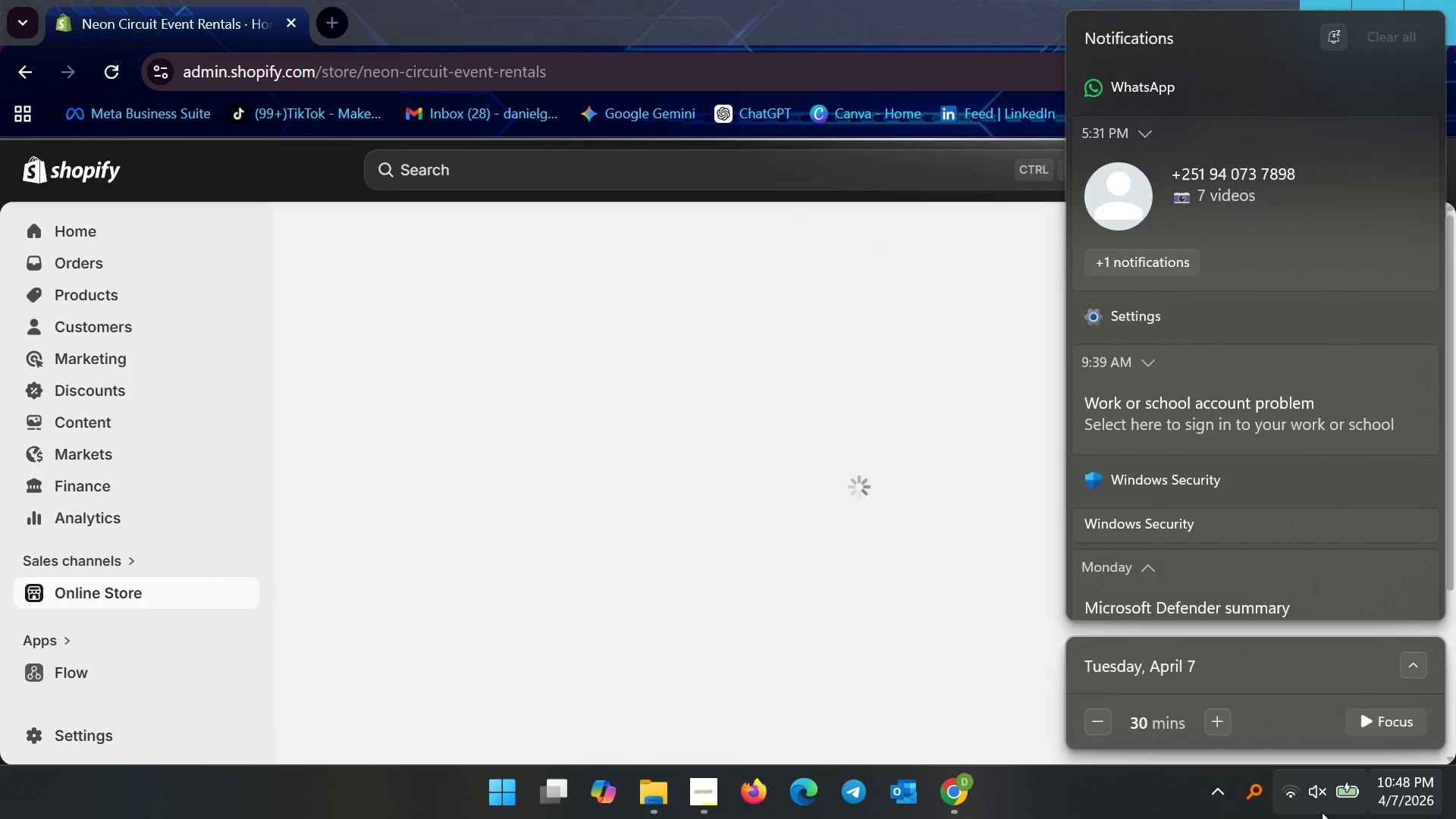 
left_click([1322, 812])
 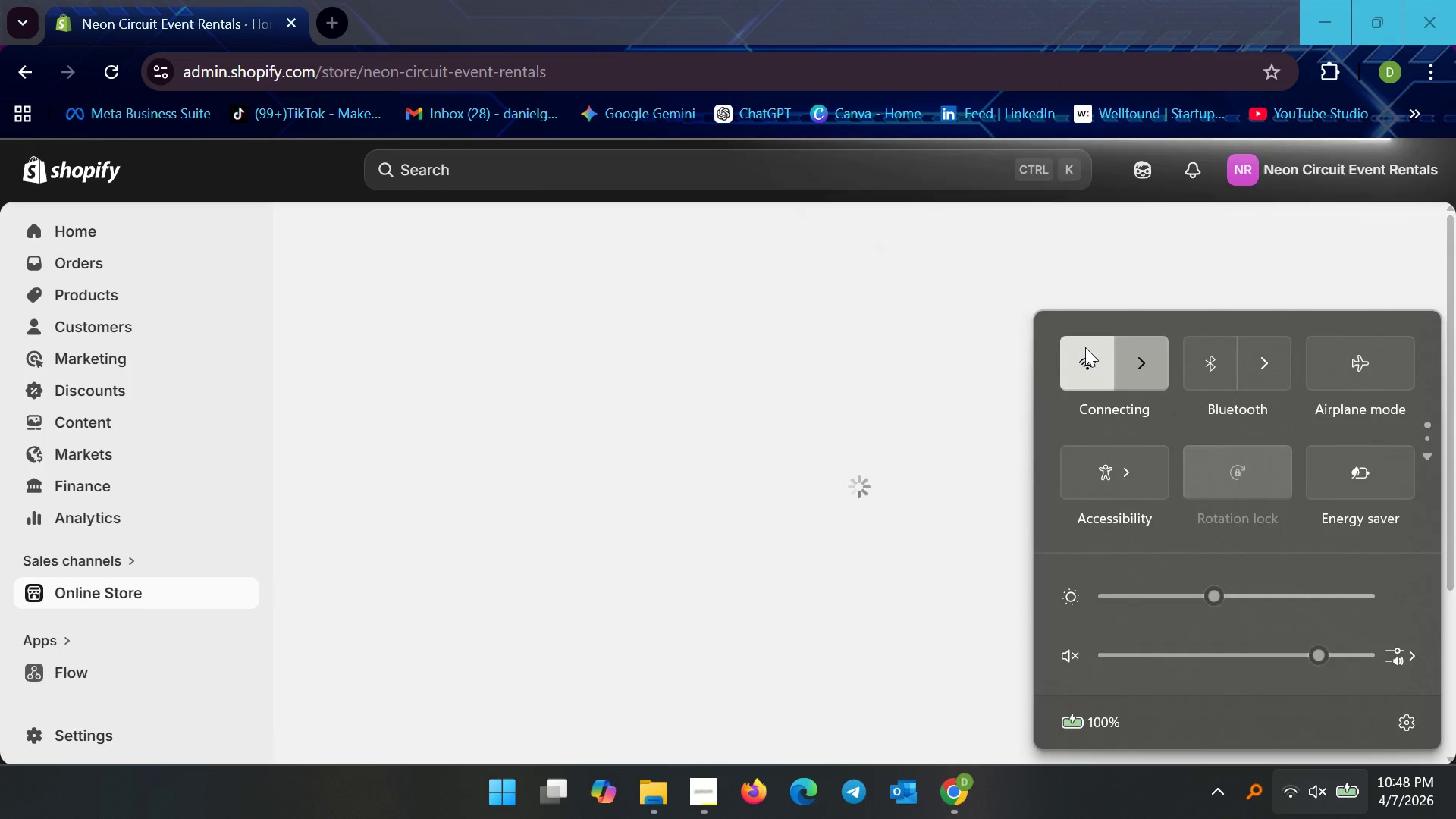 
left_click([1086, 347])
 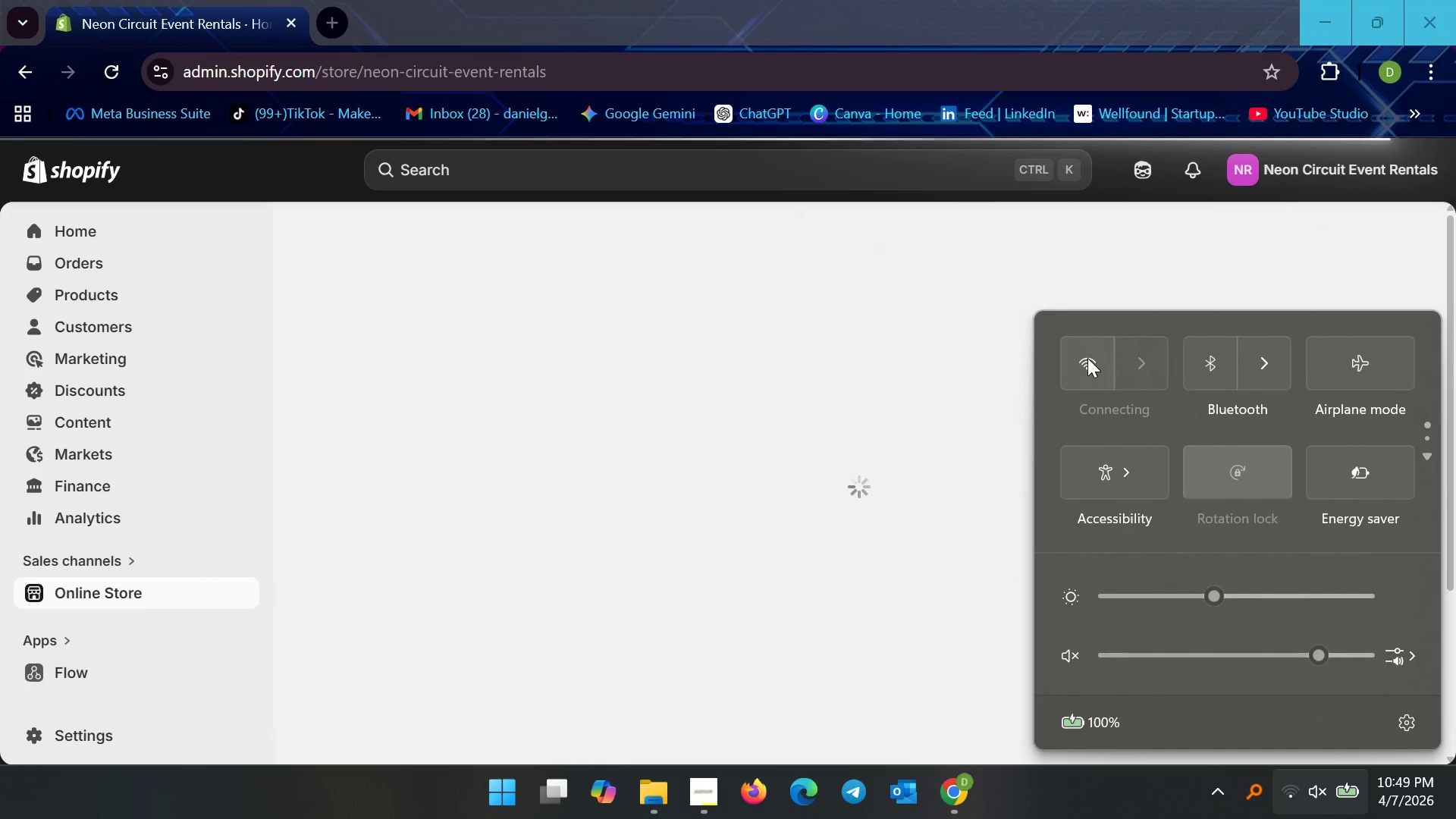 
wait(8.36)
 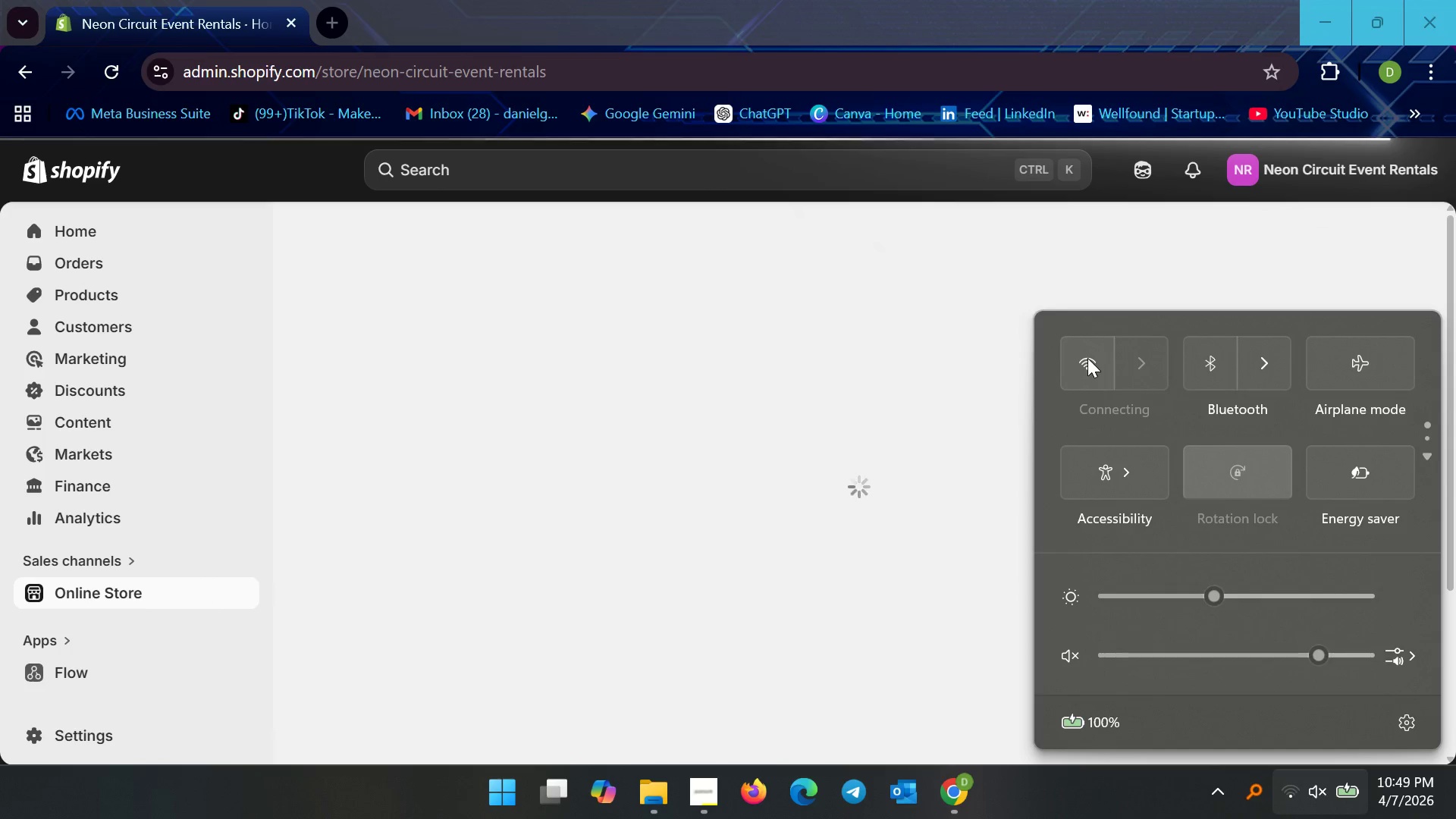 
left_click([1065, 352])
 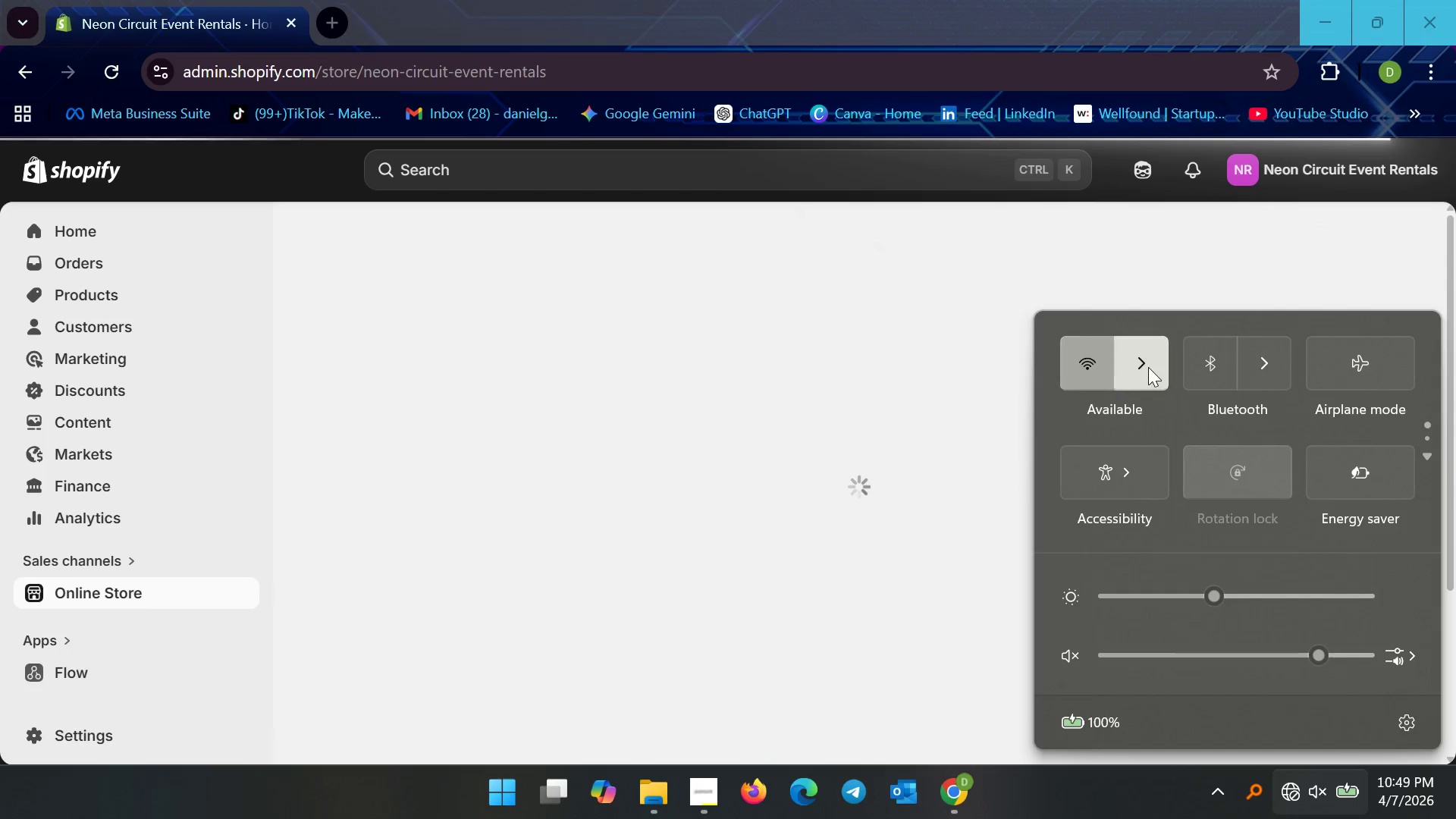 
left_click([1150, 366])
 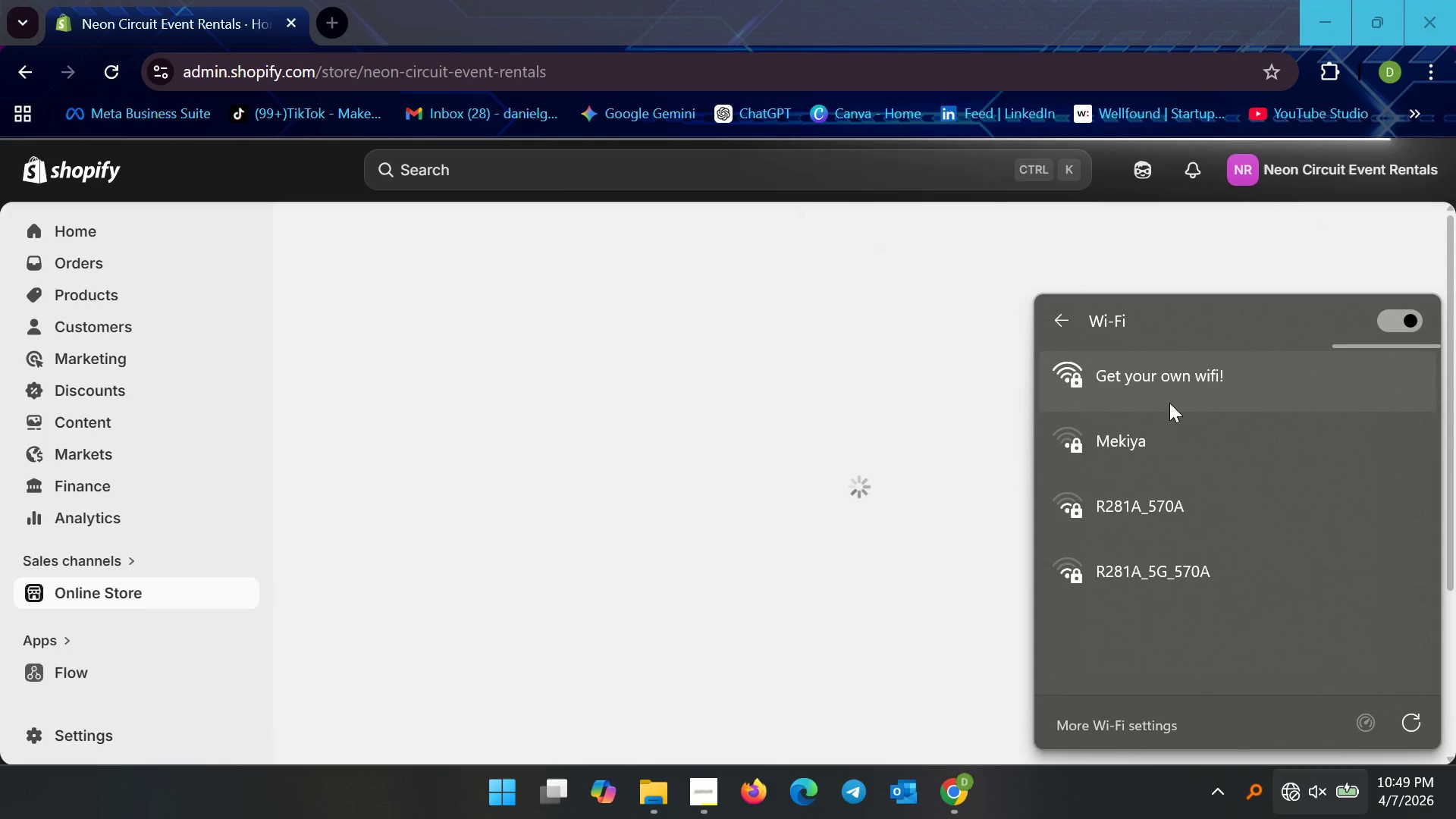 
left_click([1180, 395])
 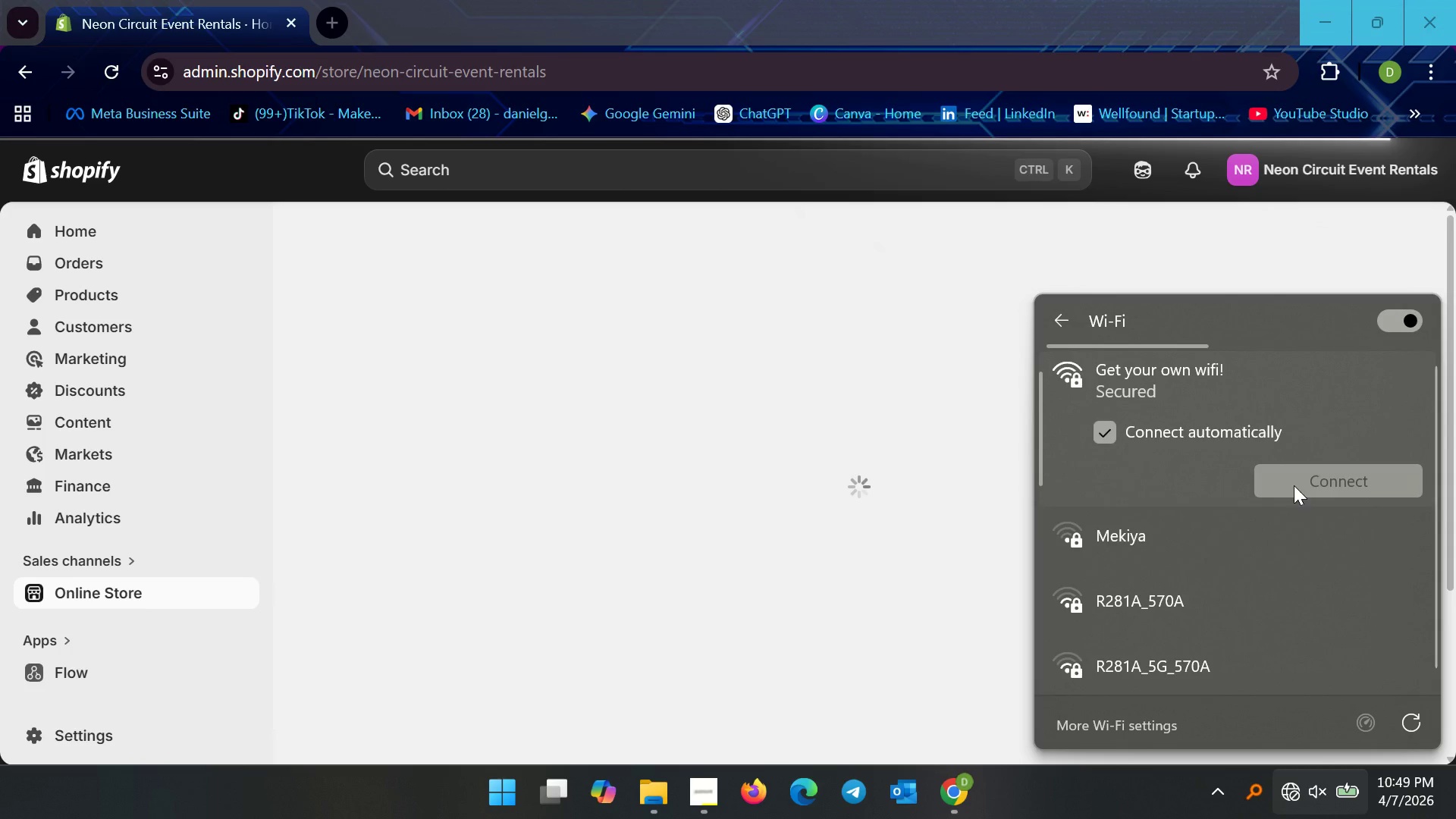 
double_click([831, 324])
 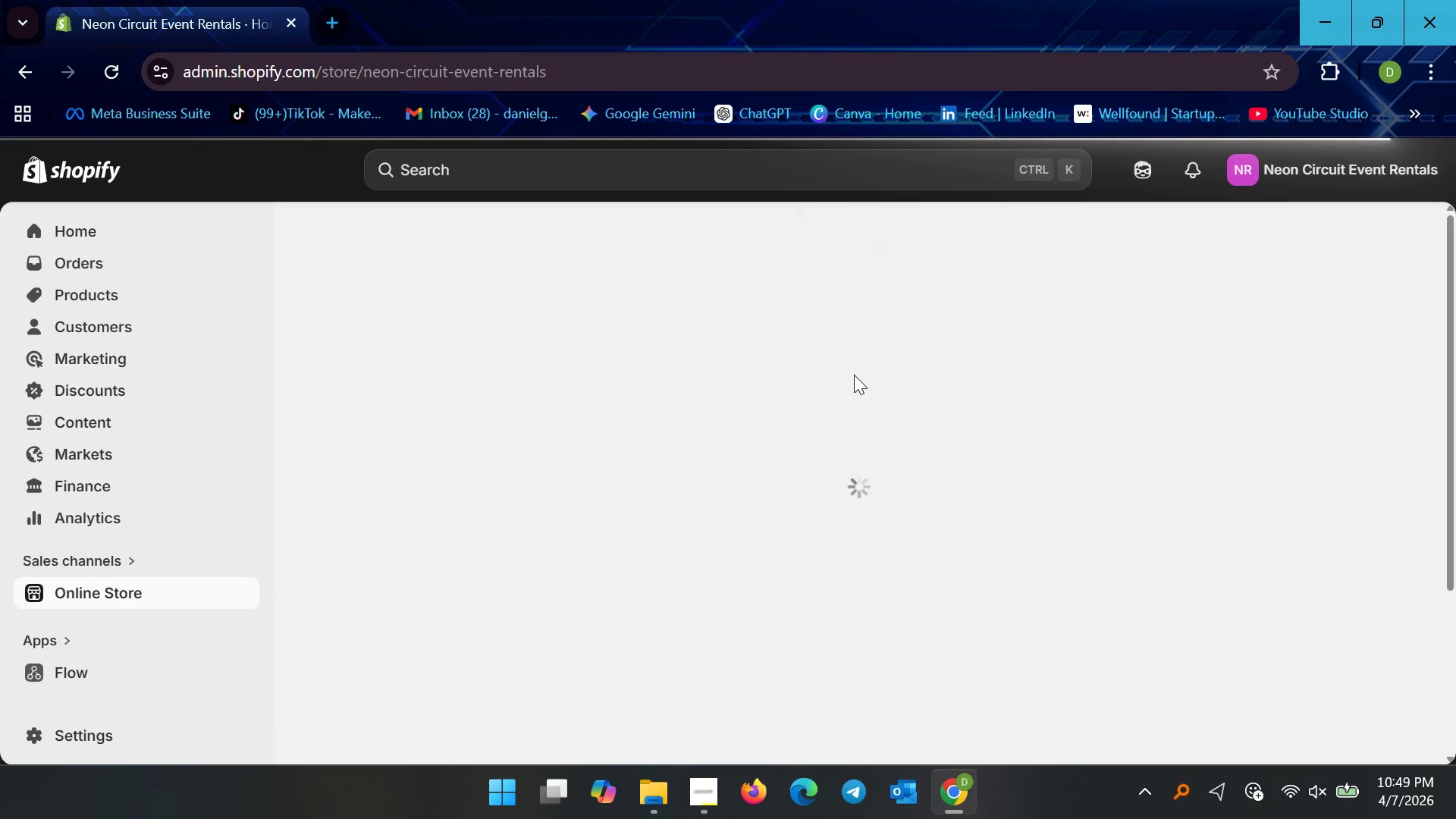 
wait(8.56)
 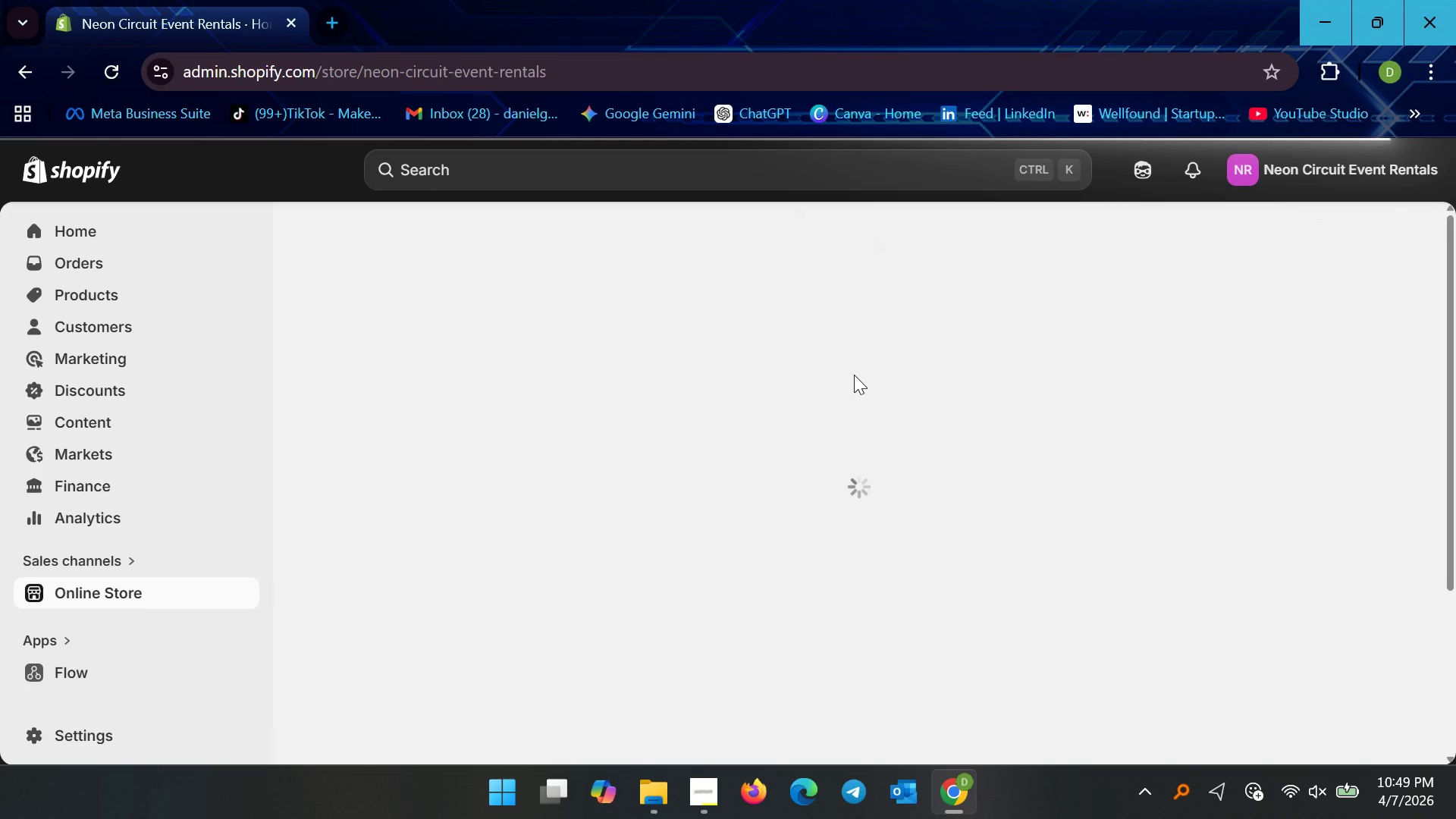 
left_click([115, 584])
 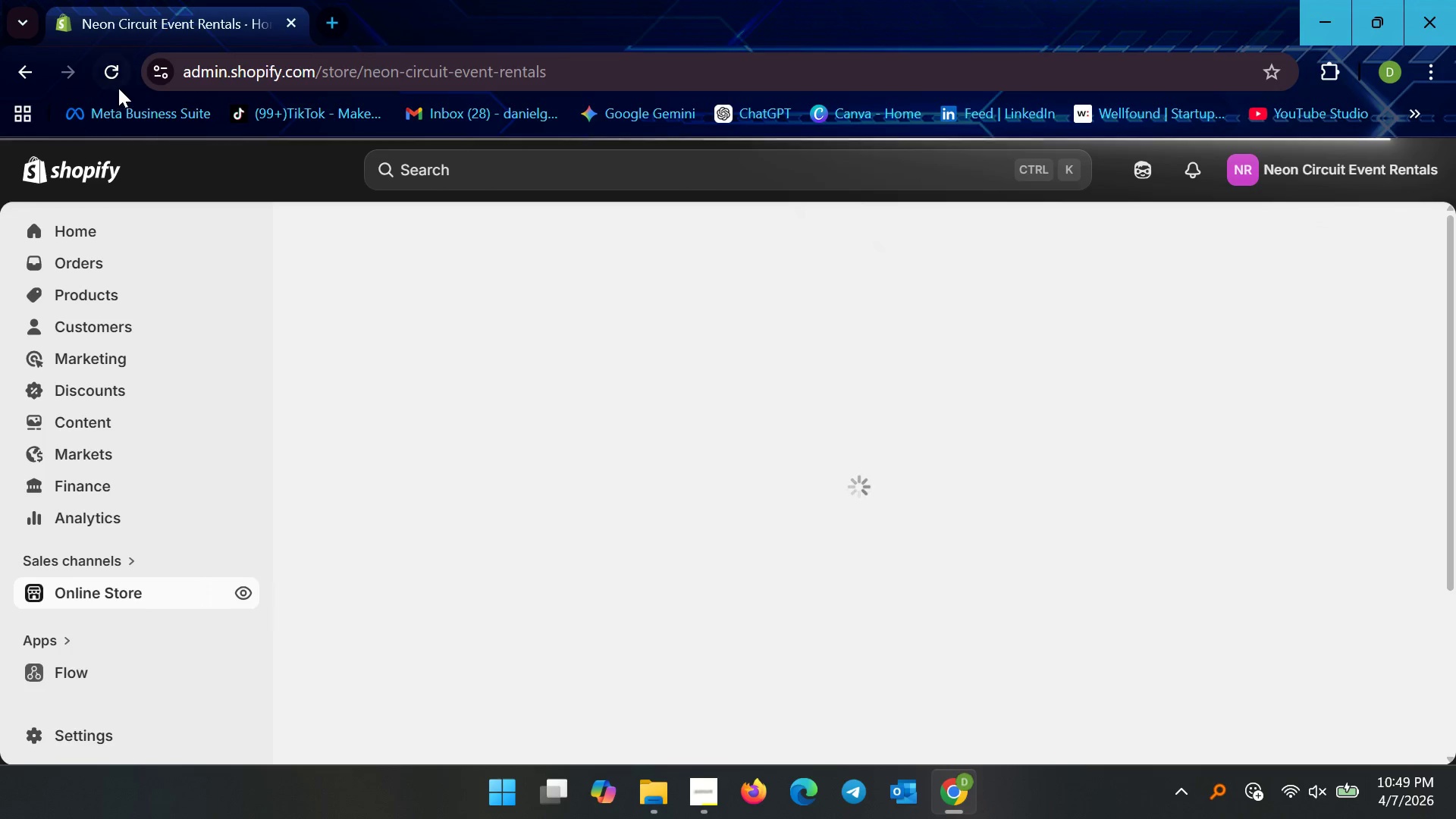 
left_click([118, 87])
 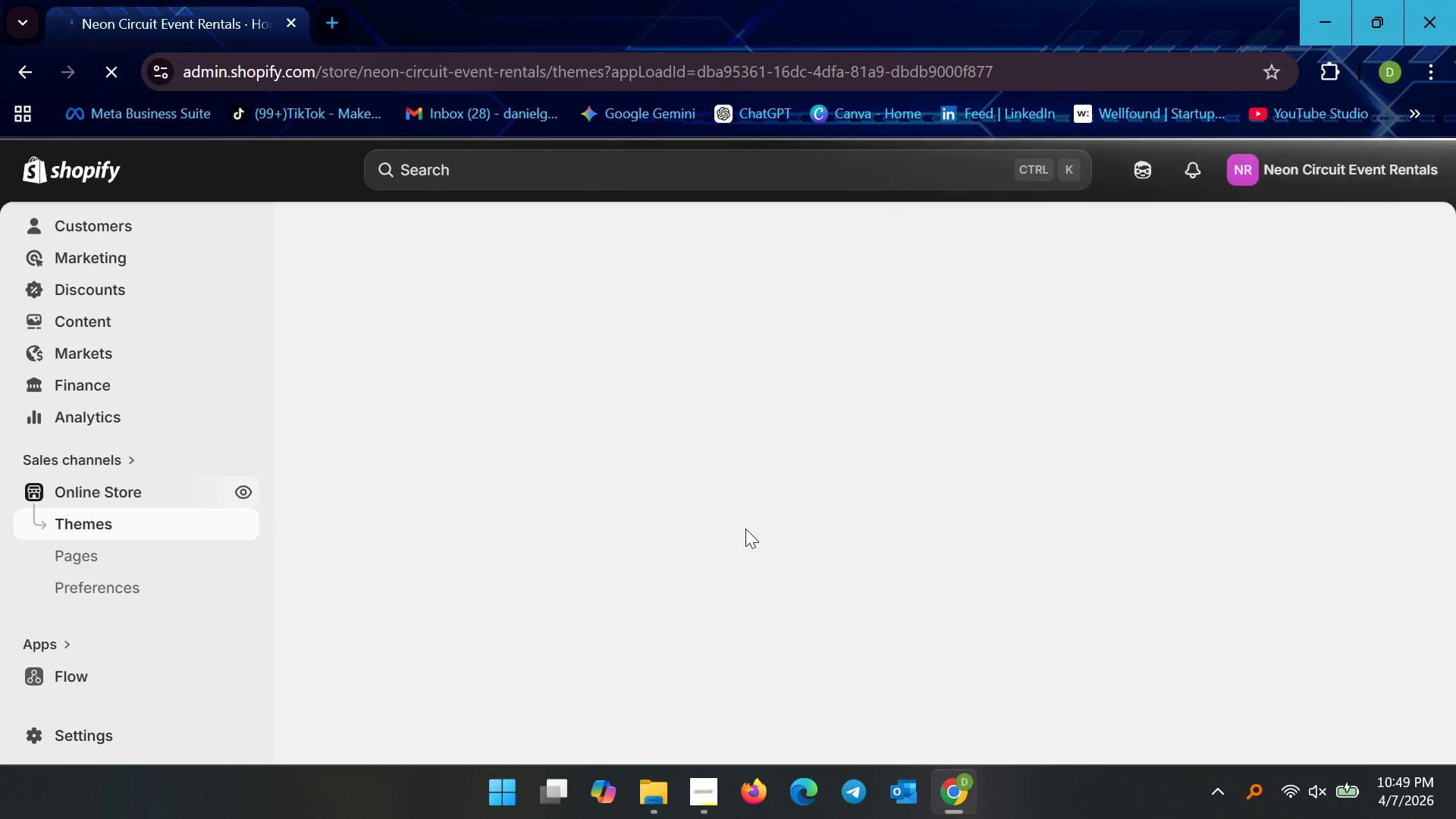 
wait(10.19)
 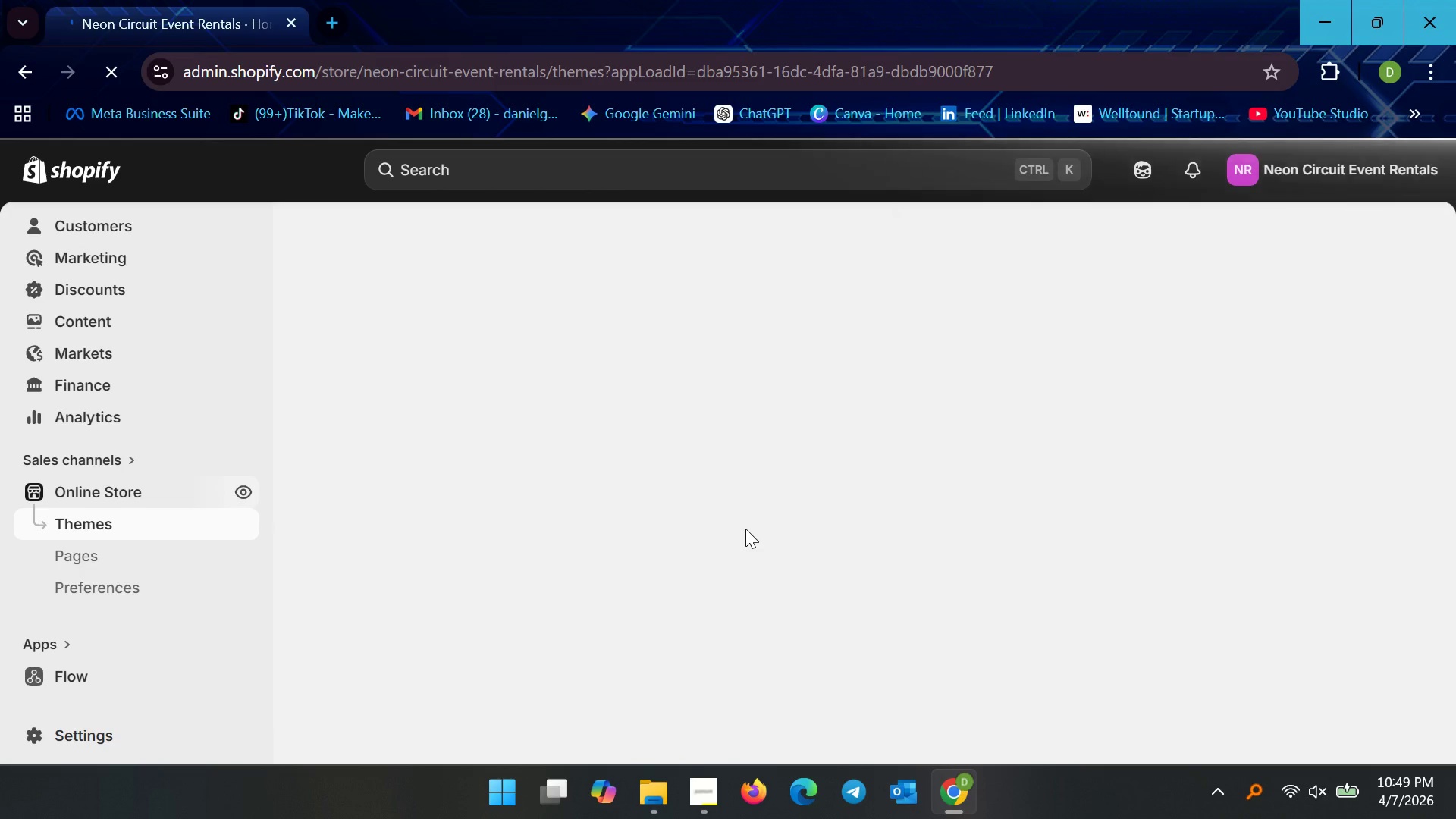 
left_click([169, 500])
 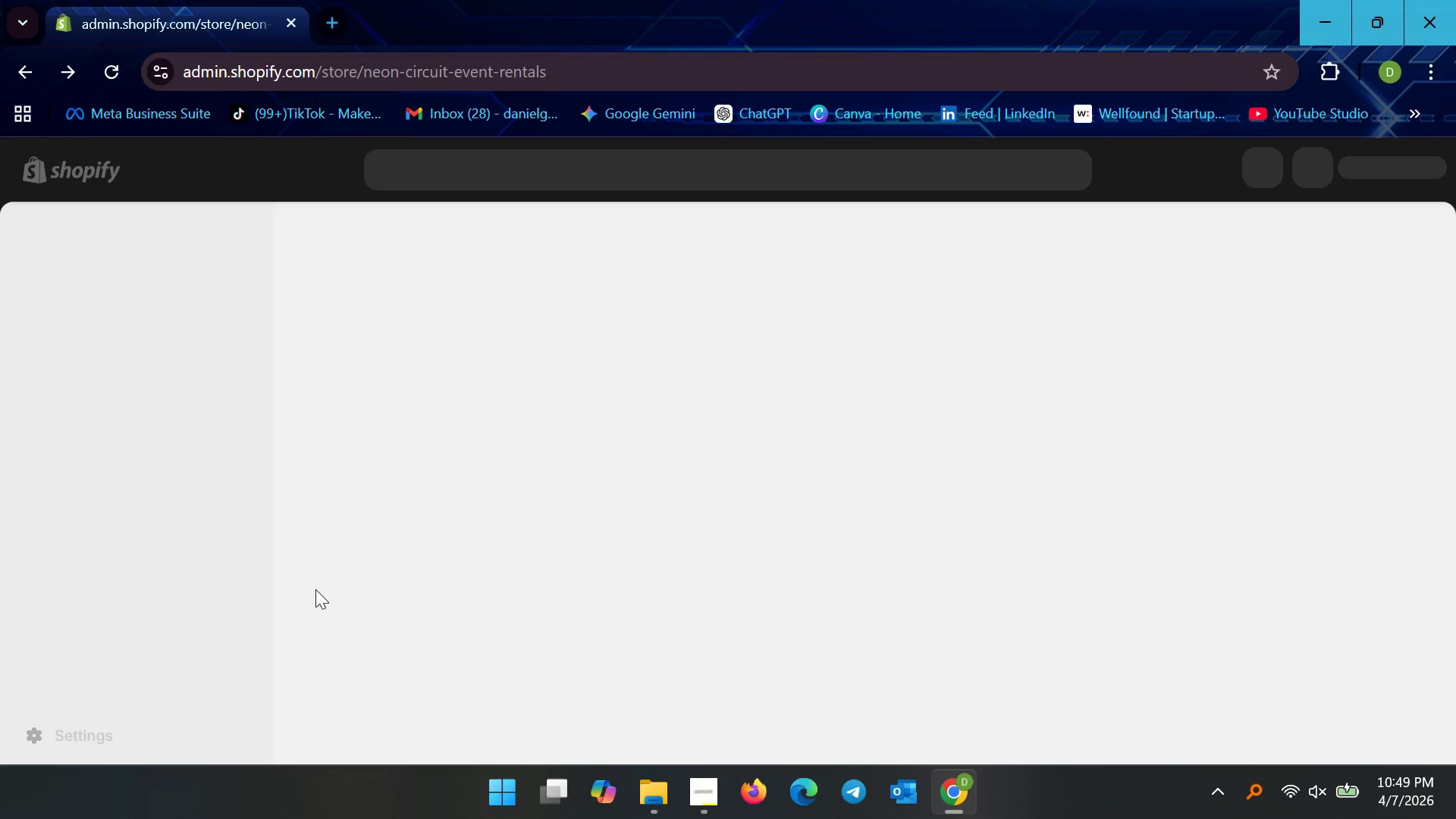 
wait(18.5)
 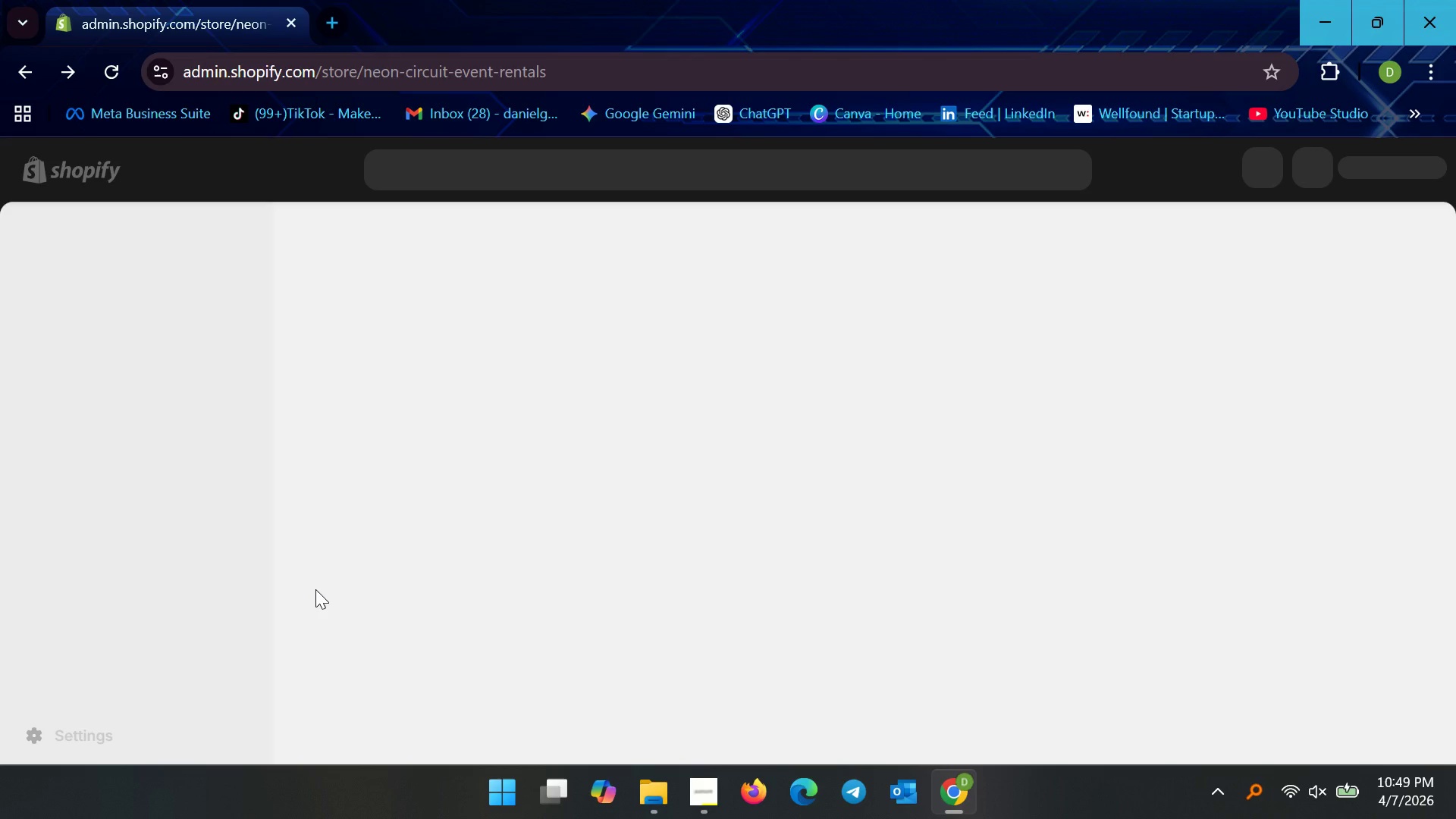 
scroll: coordinate [1277, 631], scroll_direction: down, amount: 6.0
 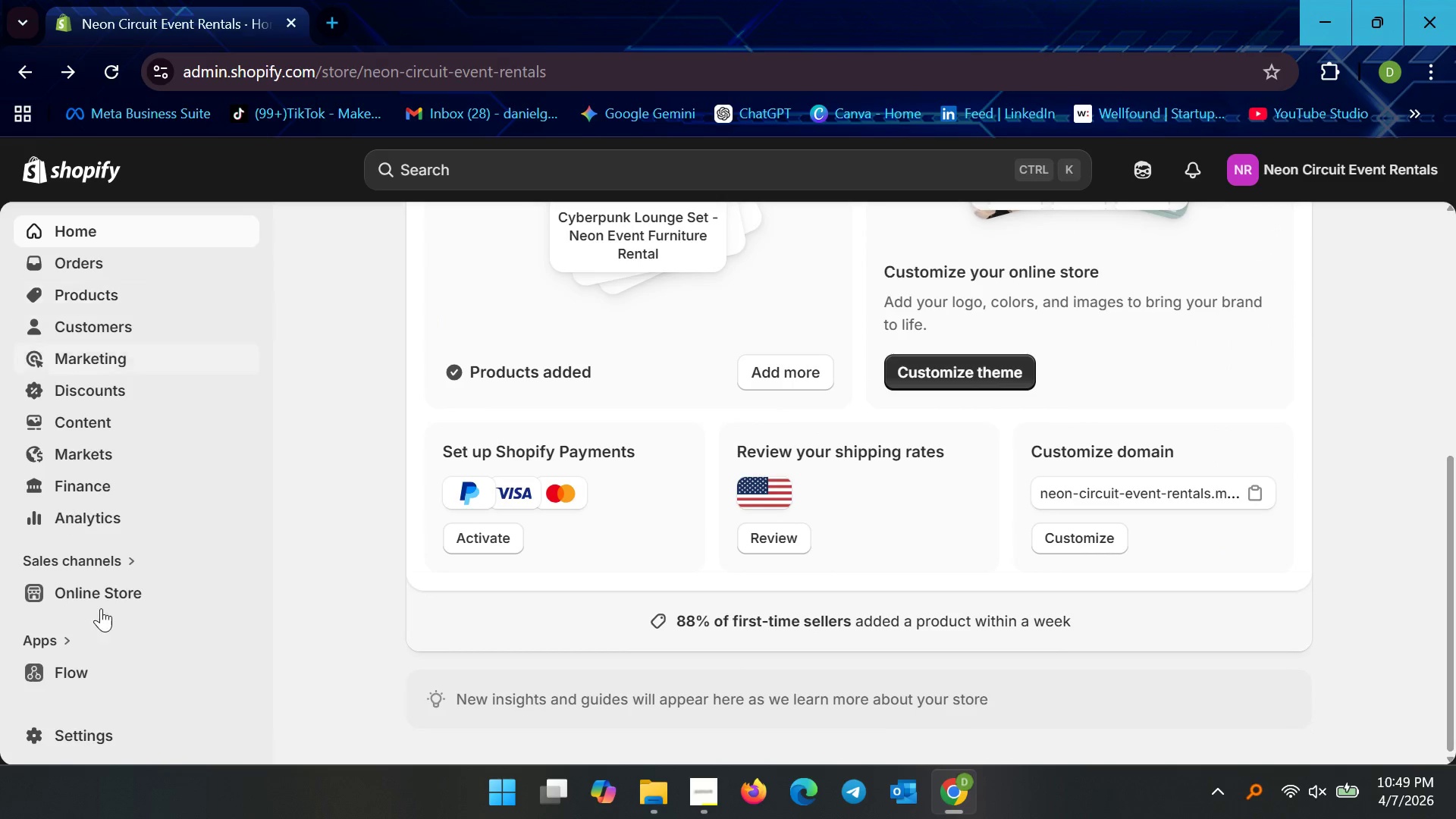 
left_click([127, 598])
 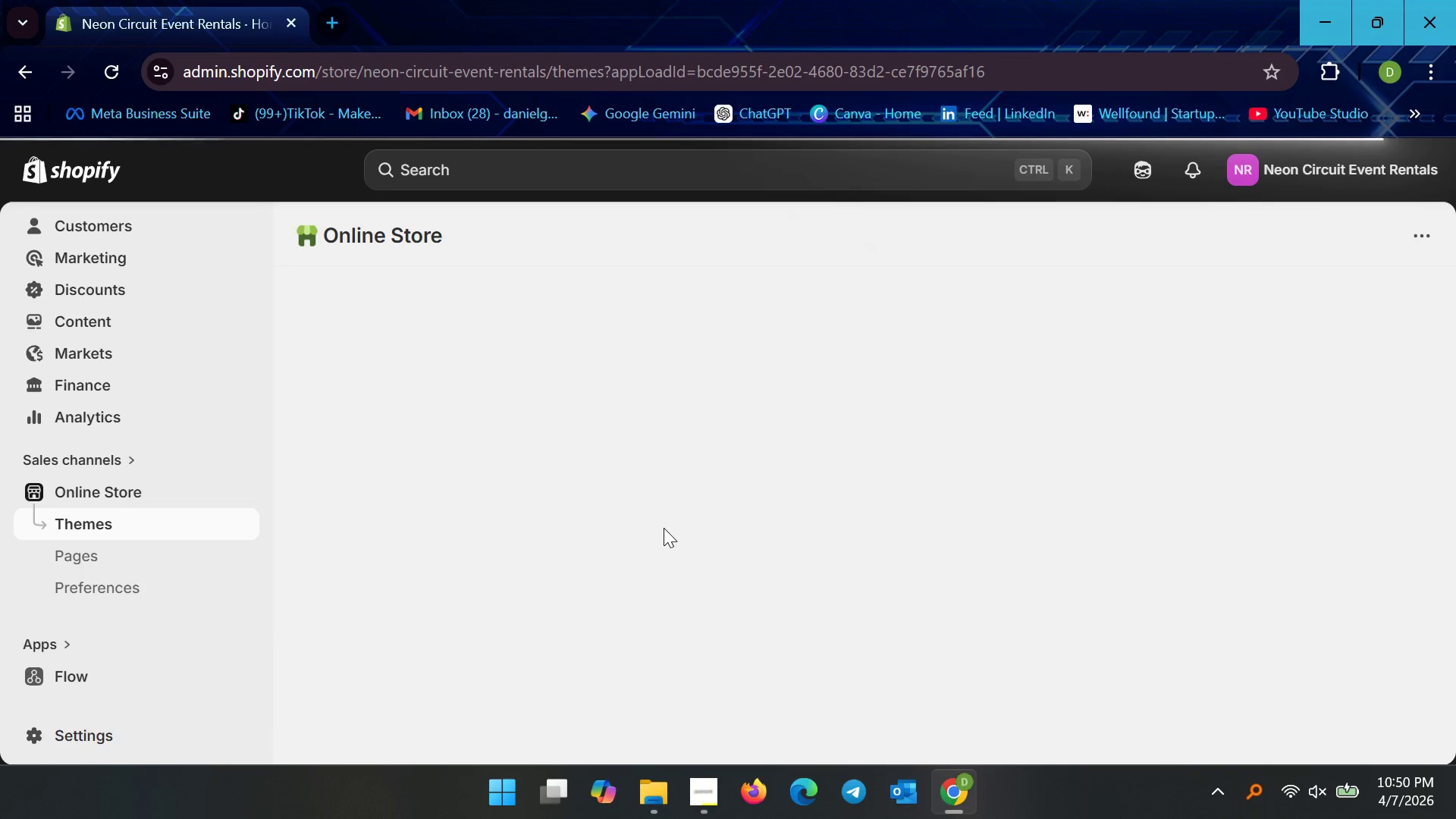 
wait(15.36)
 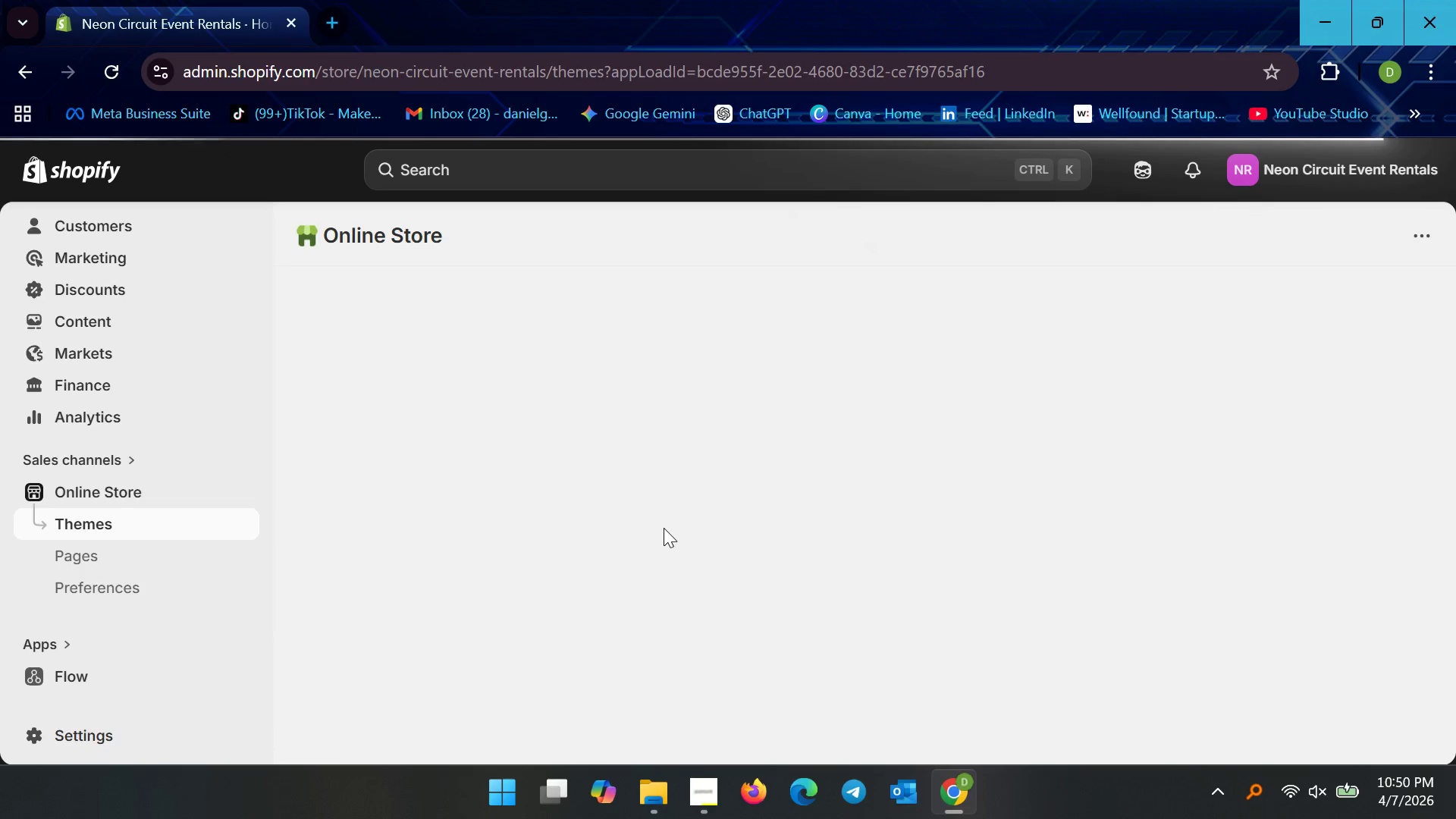 
scroll: coordinate [673, 525], scroll_direction: down, amount: 3.0
 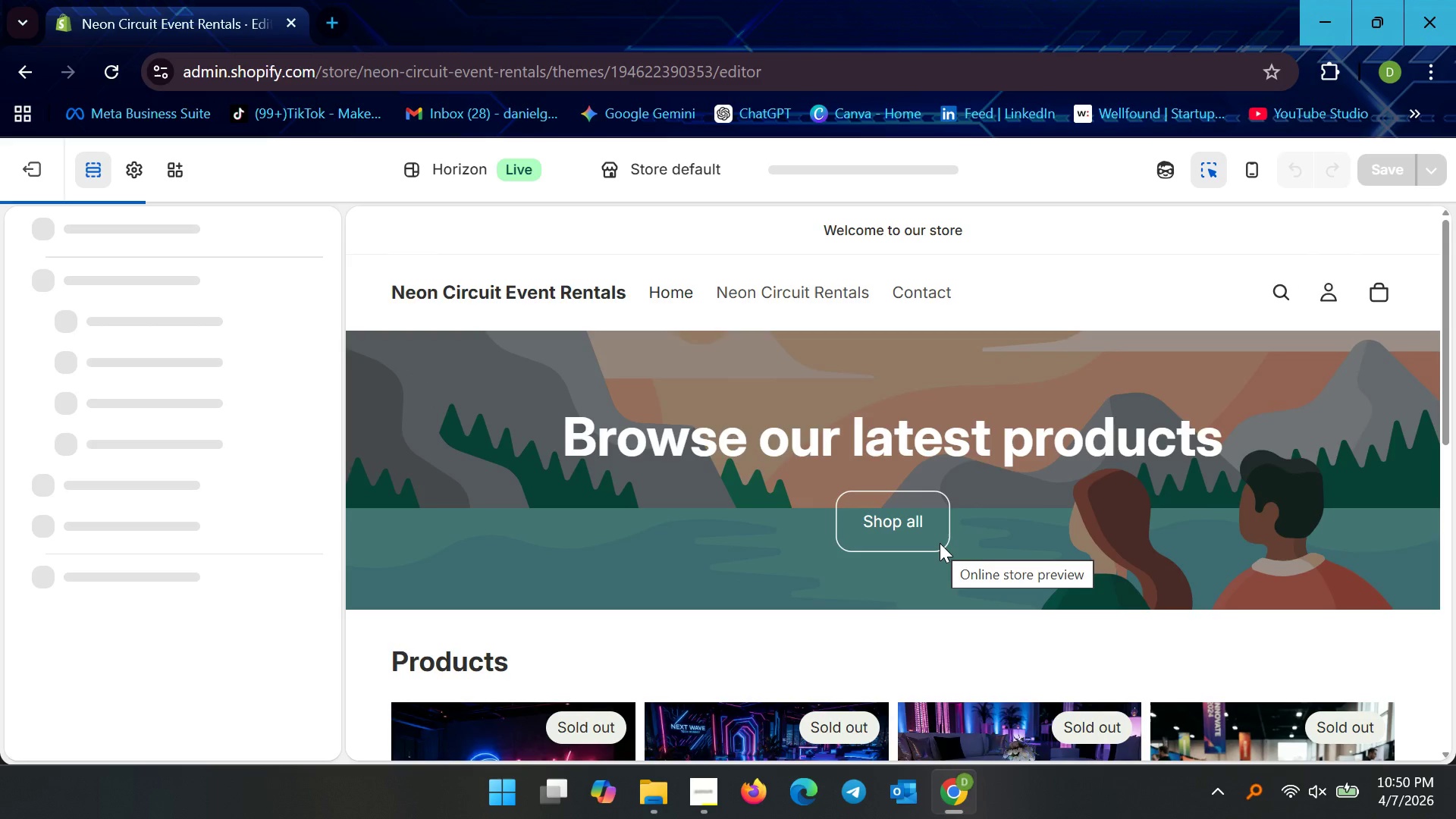 
wait(22.13)
 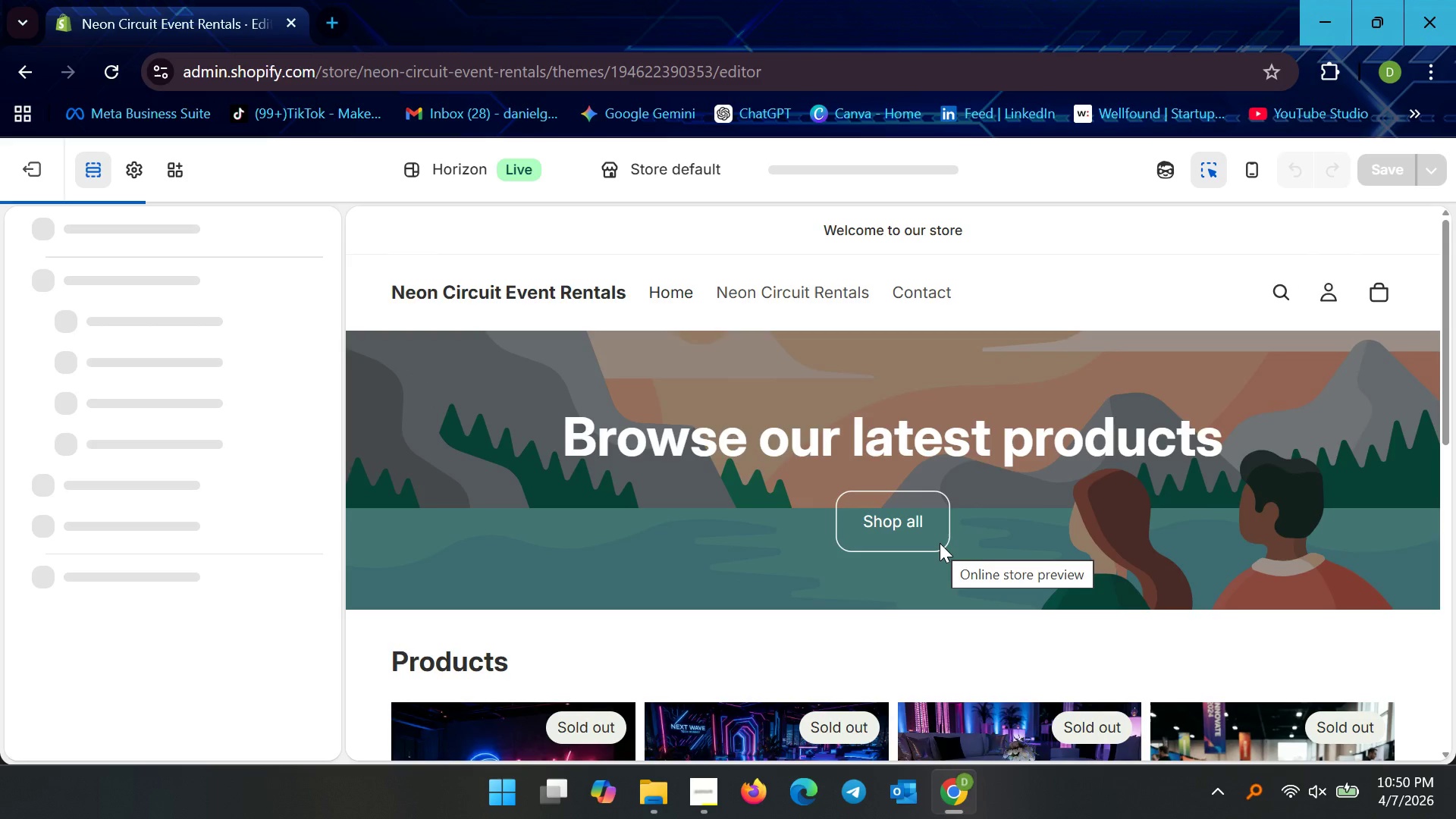 
scroll: coordinate [774, 592], scroll_direction: down, amount: 8.0
 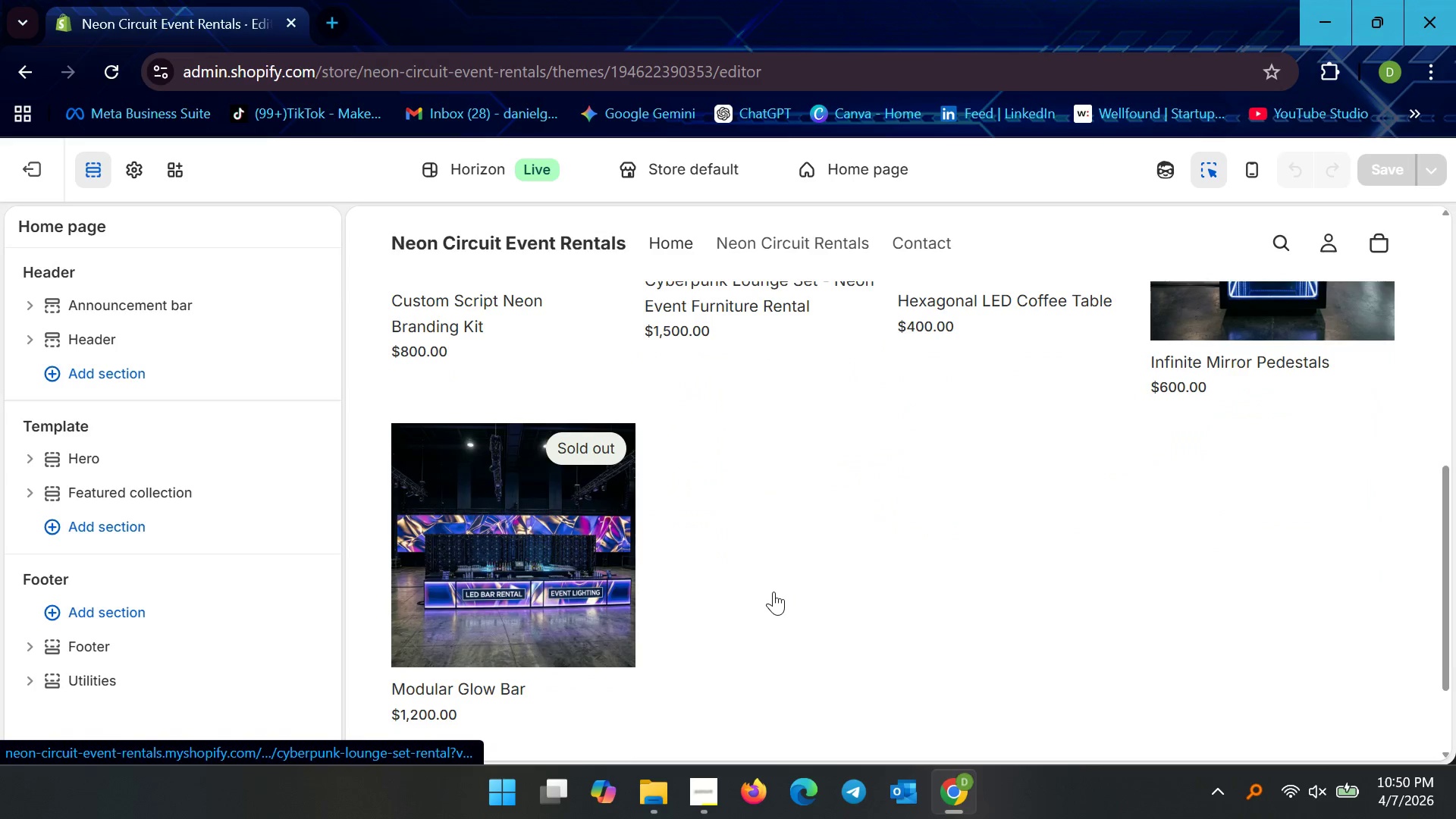 
scroll: coordinate [774, 592], scroll_direction: up, amount: 6.0
 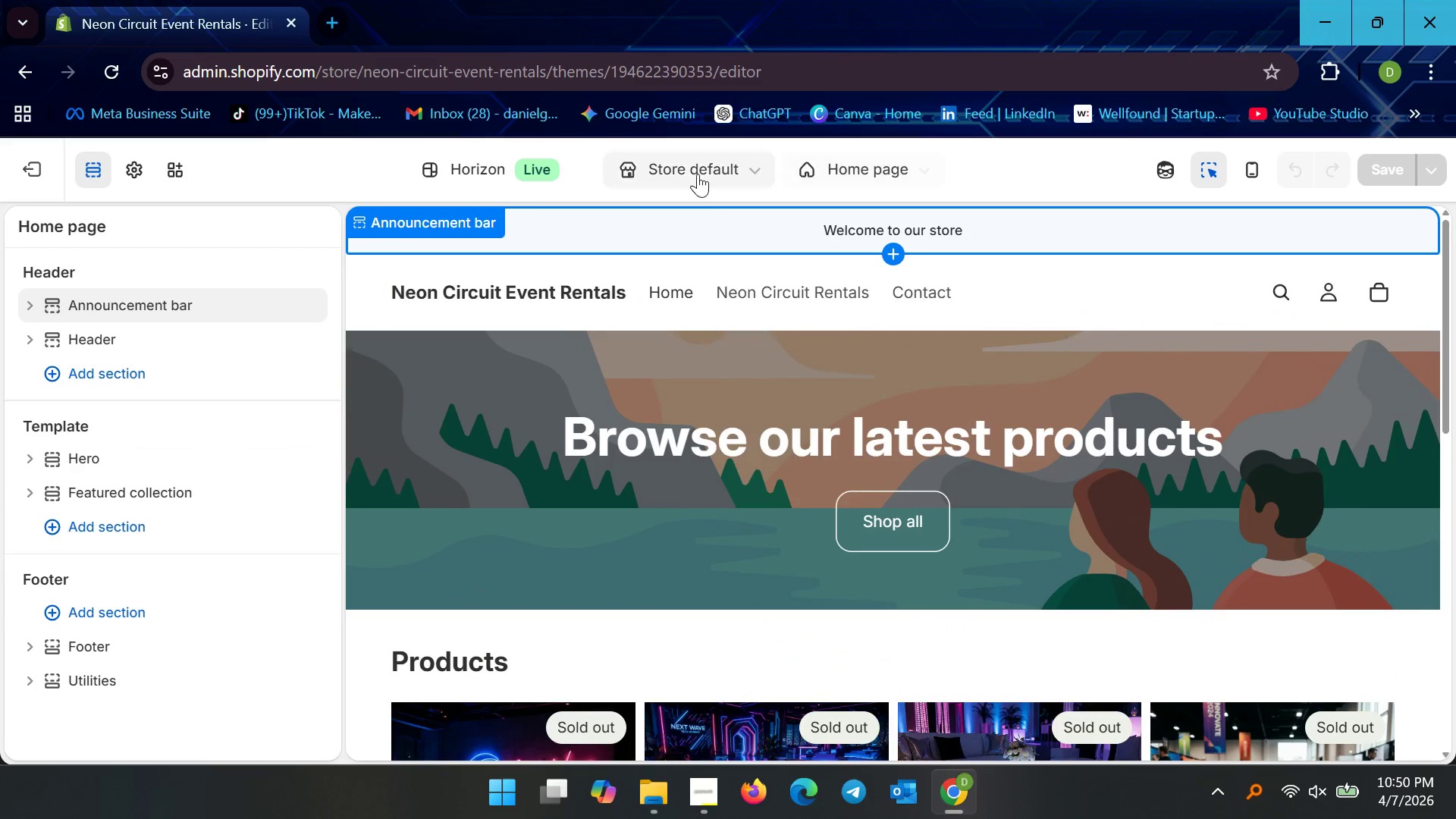 
wait(6.62)
 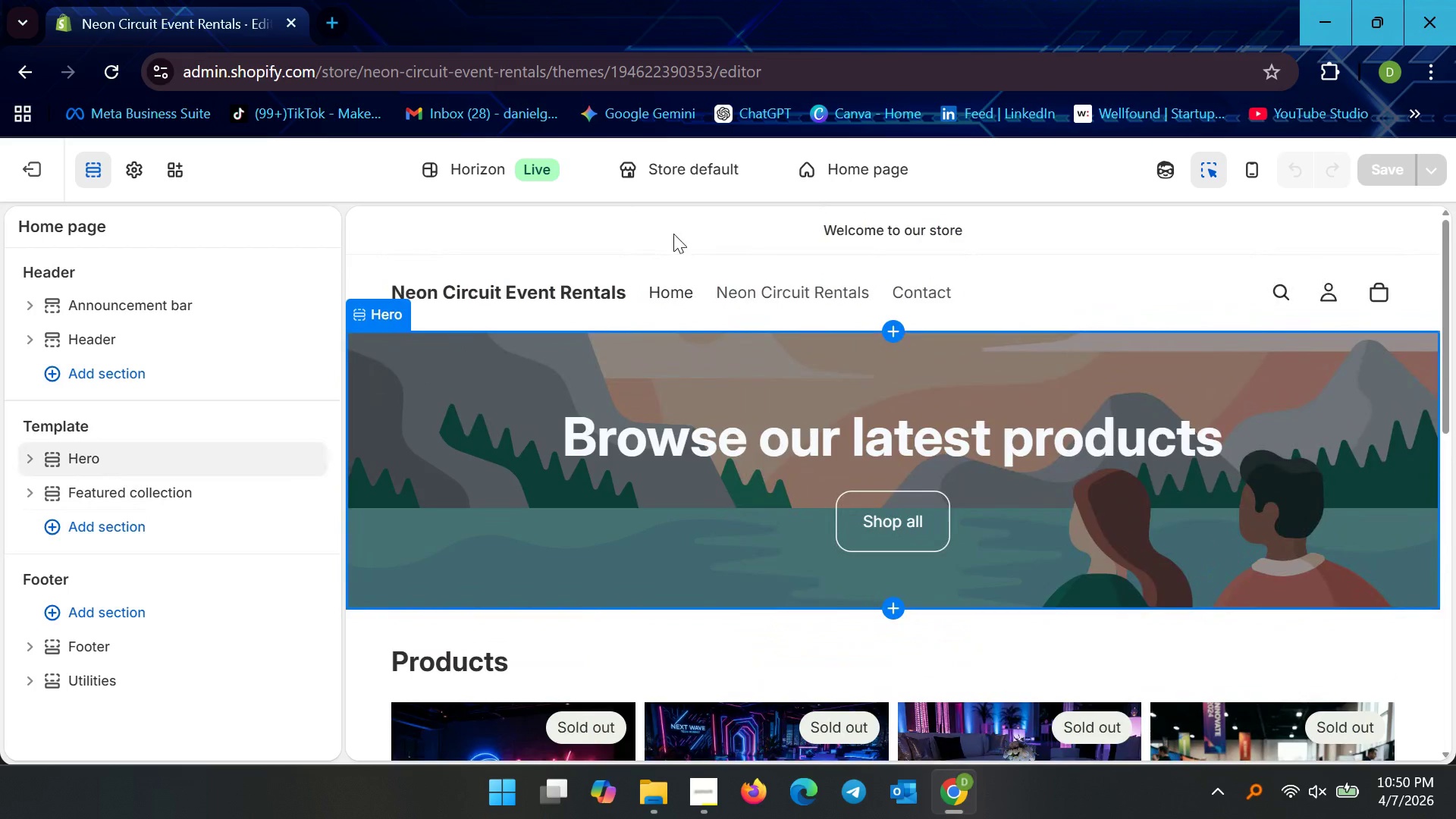 
scroll: coordinate [782, 239], scroll_direction: none, amount: 0.0
 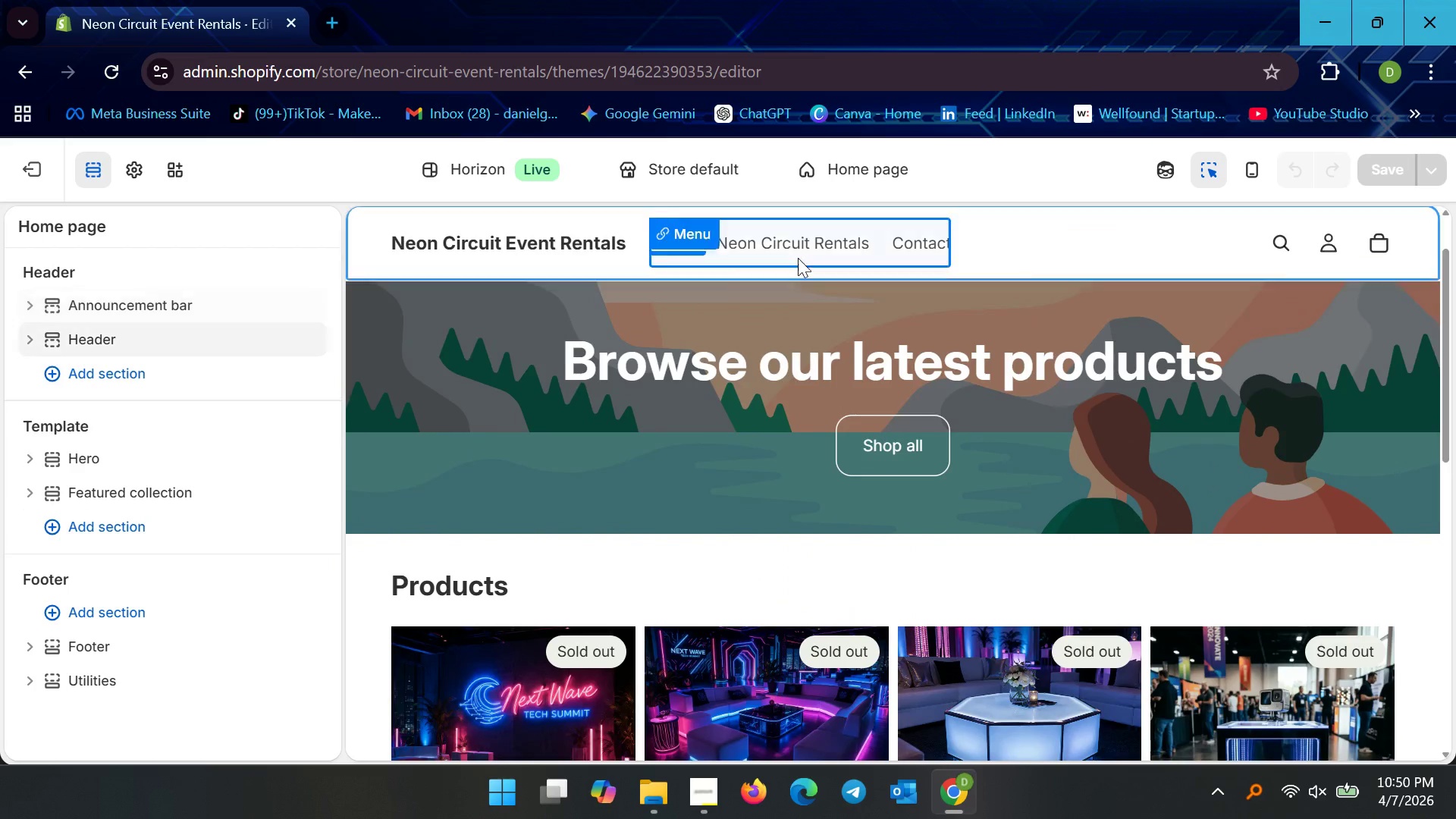 
scroll: coordinate [799, 265], scroll_direction: down, amount: 4.0
 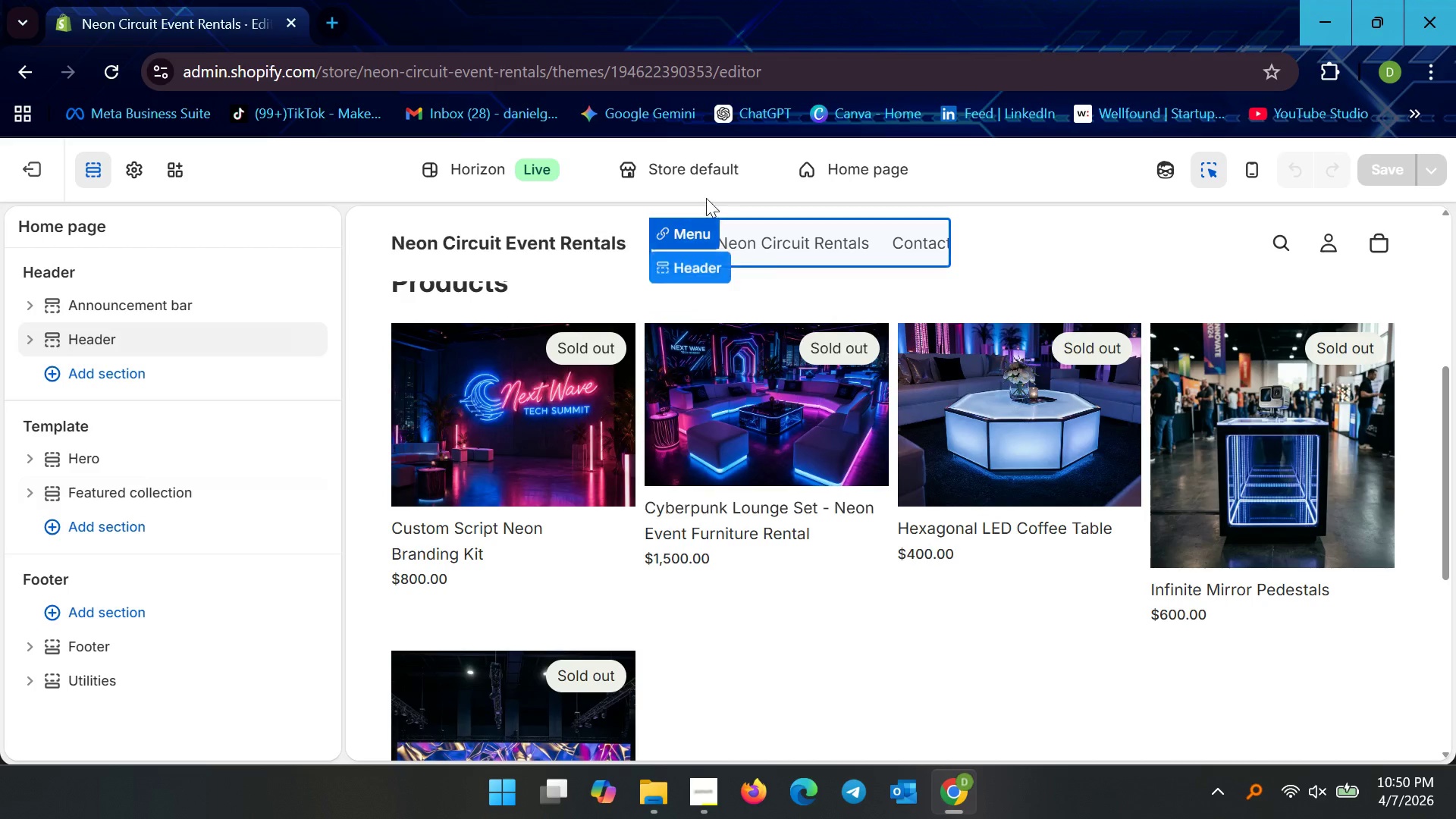 
left_click([745, 168])
 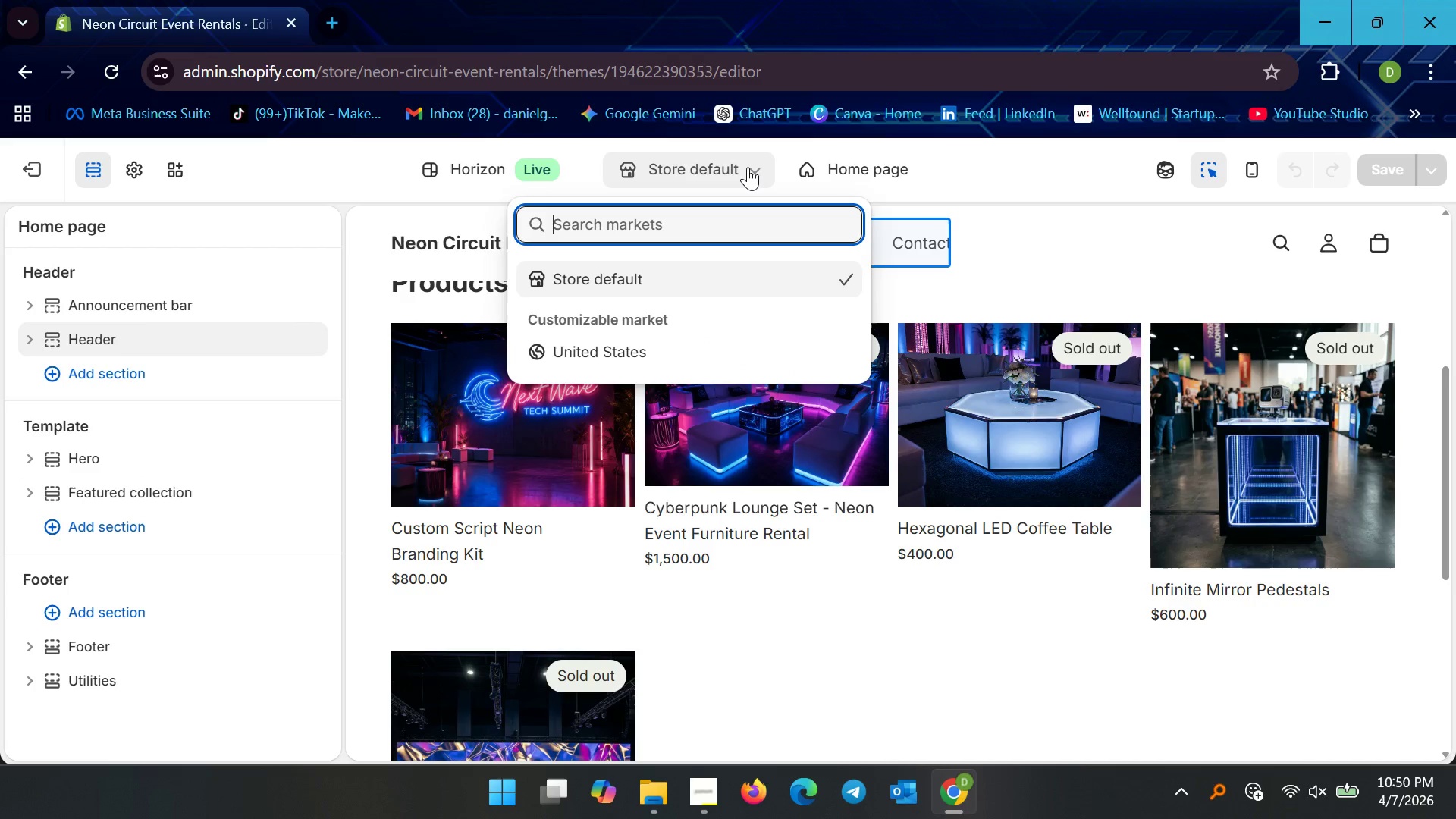 
left_click([748, 167])
 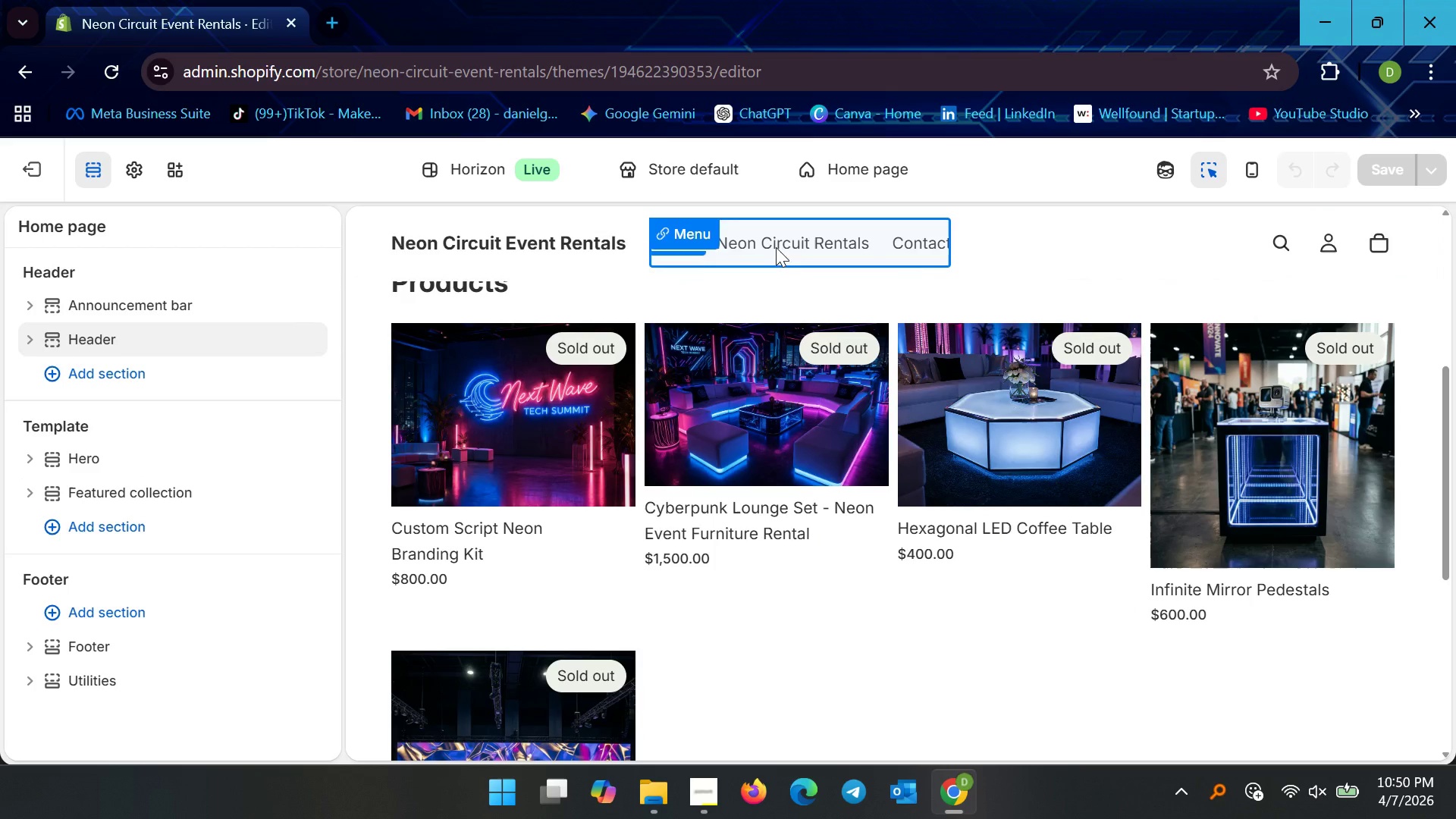 
left_click([786, 239])
 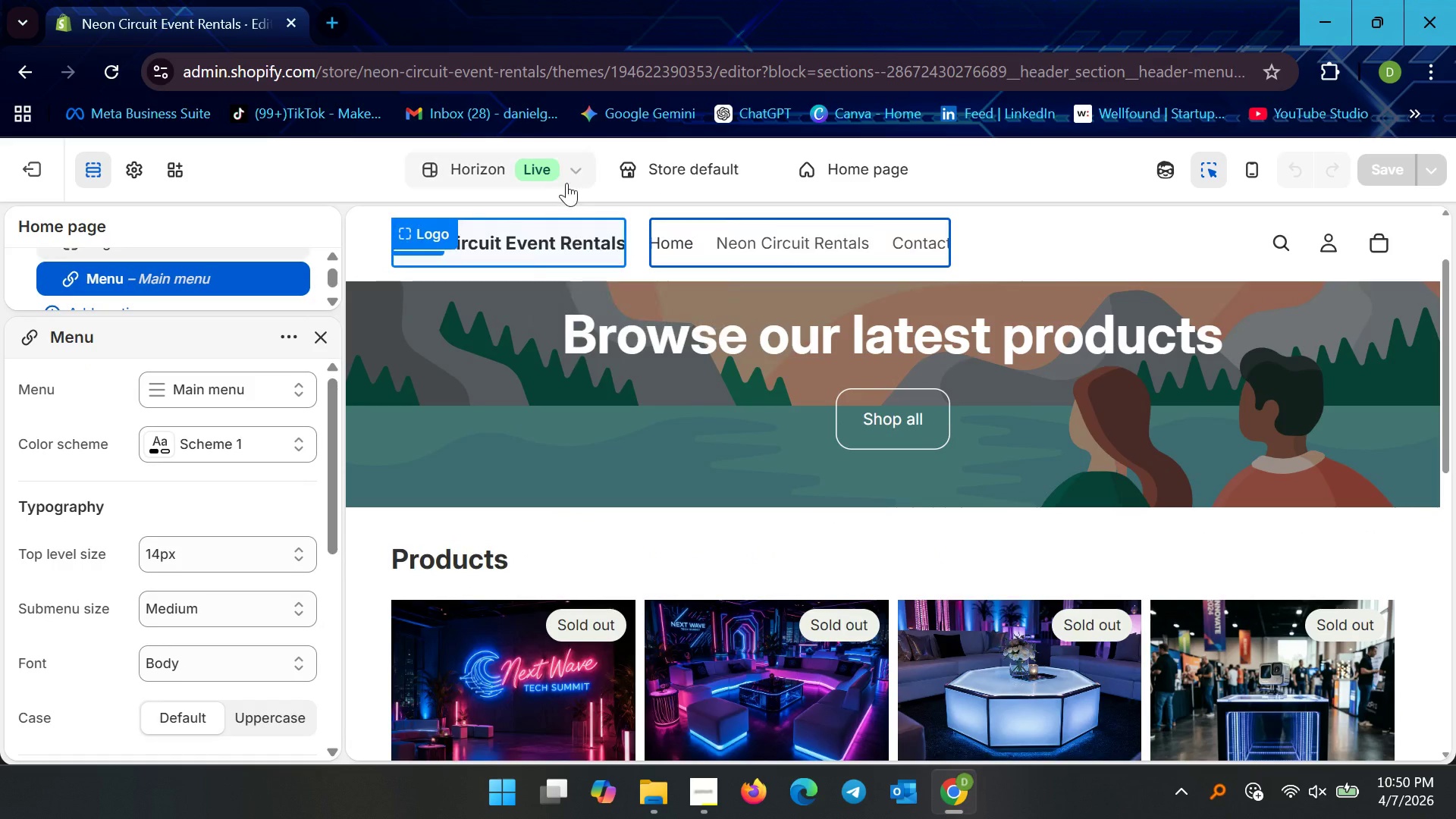 
left_click([566, 182])
 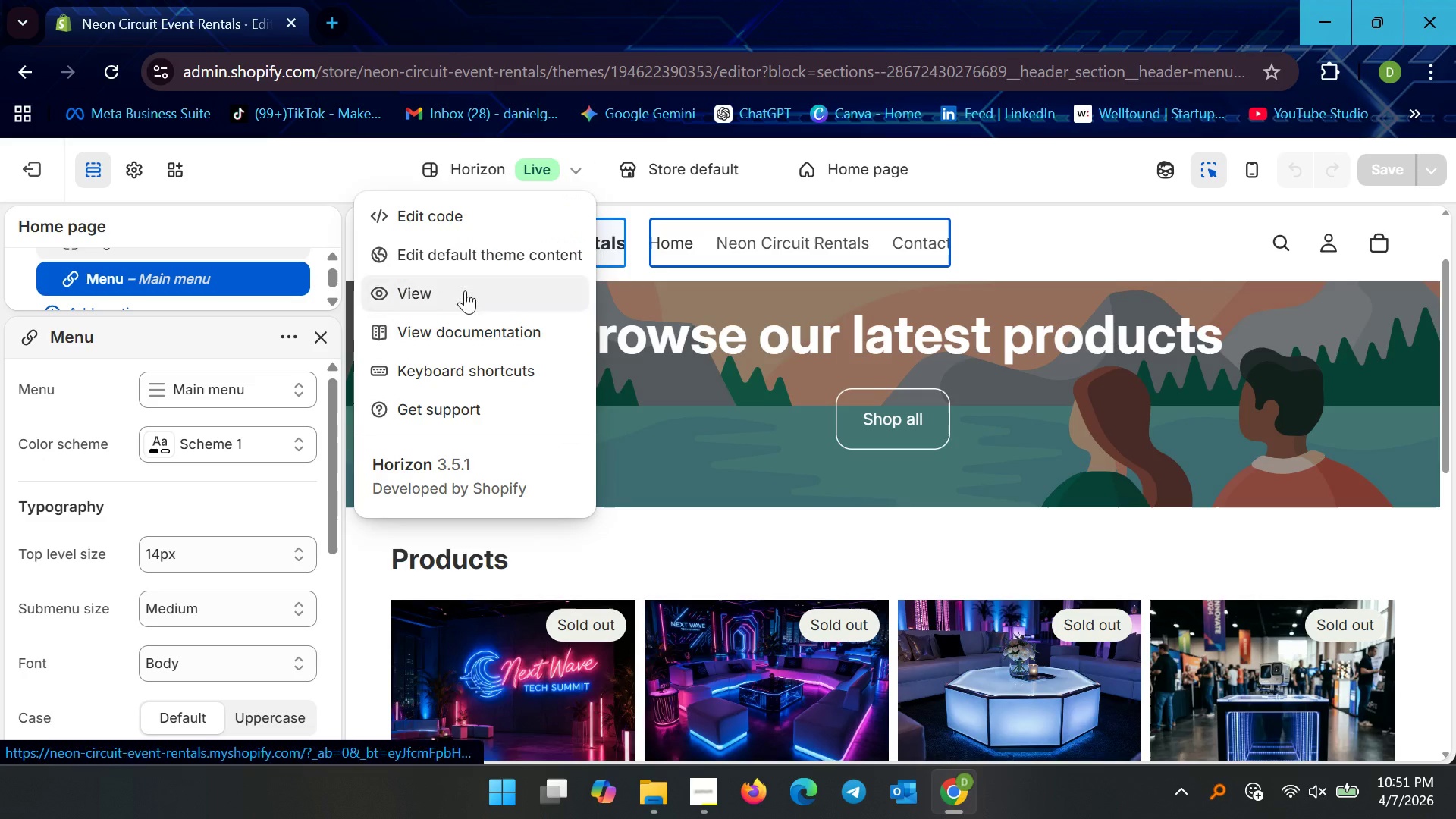 
right_click([465, 290])
 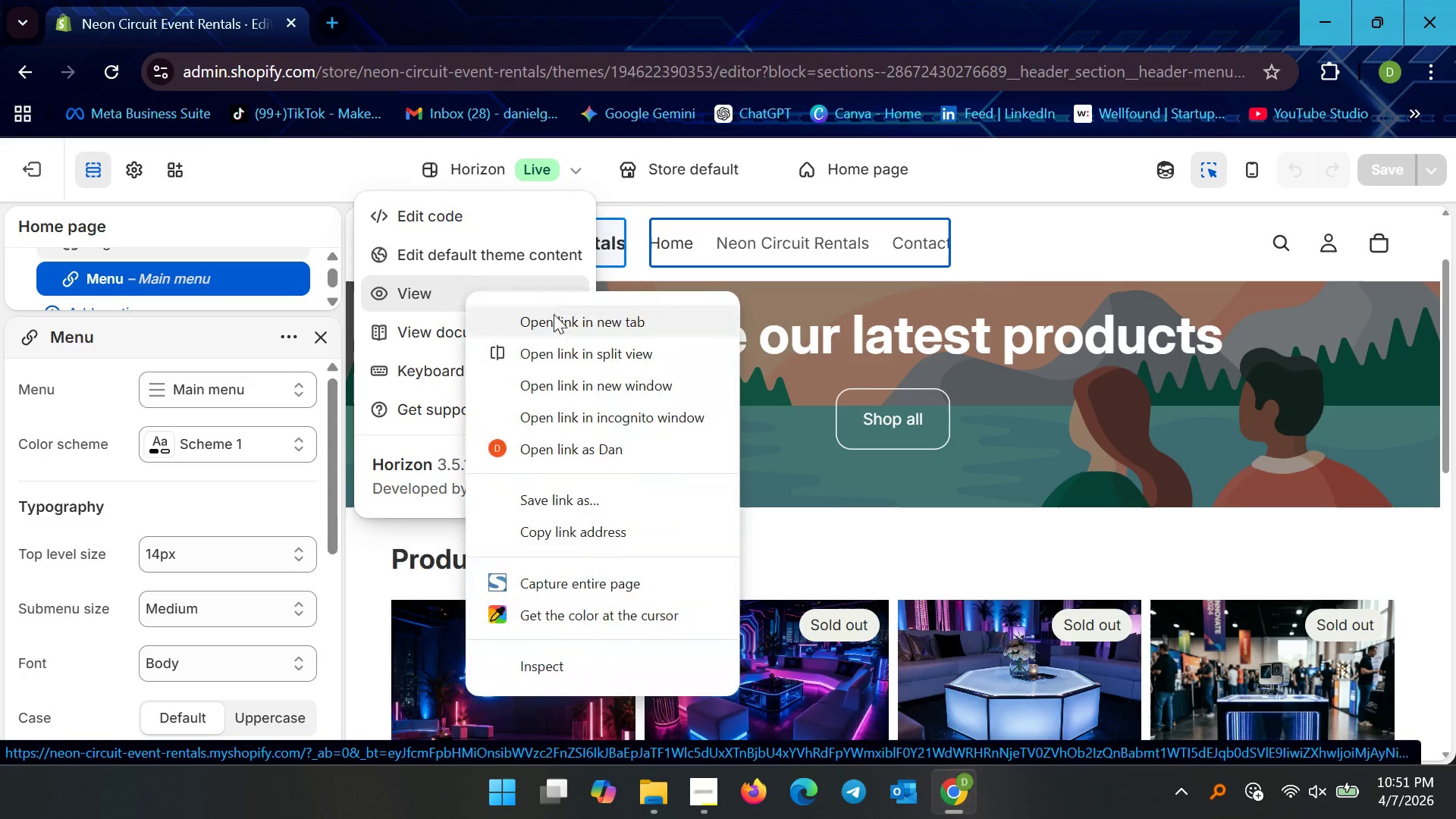 
left_click([554, 314])
 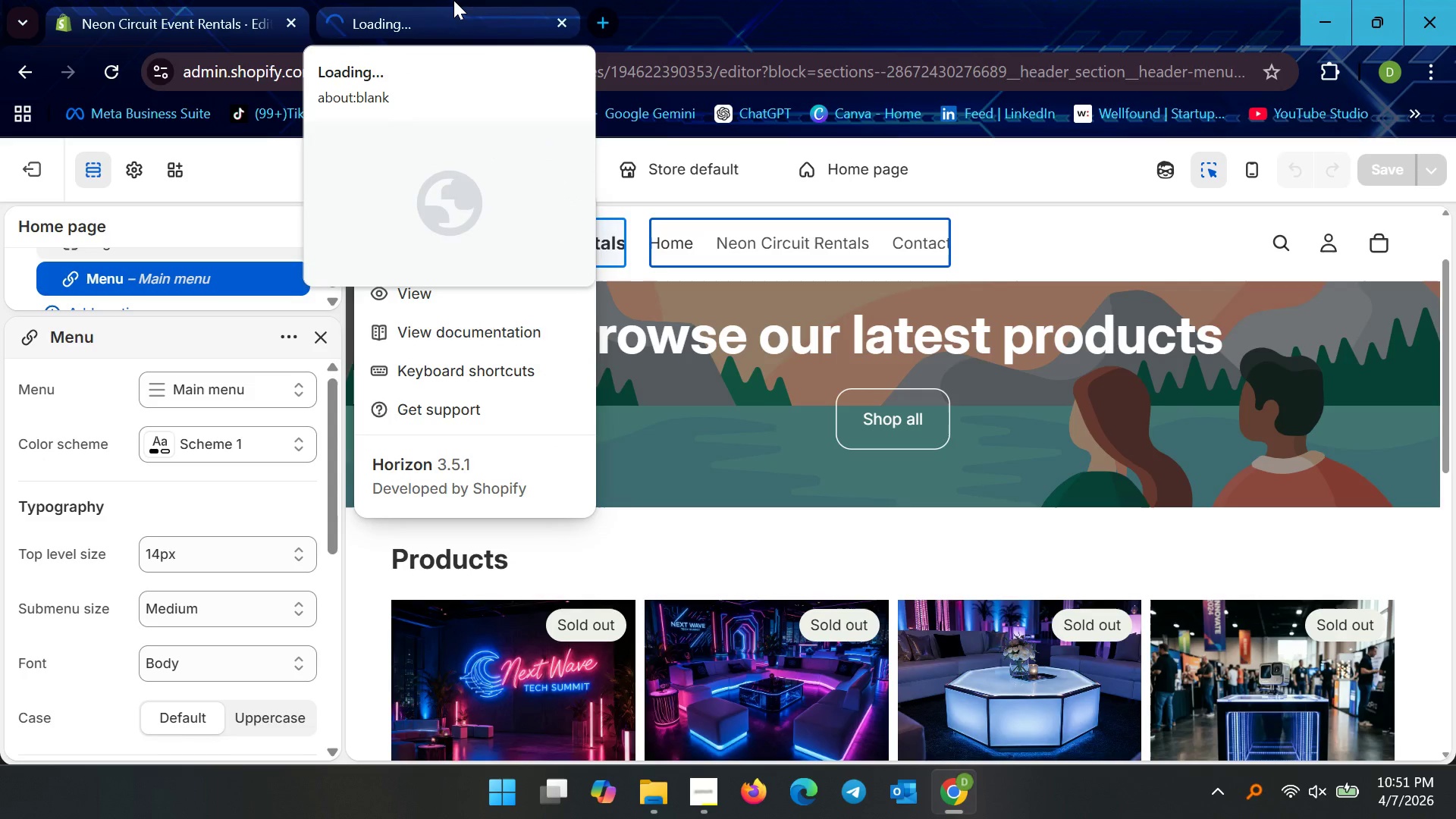 
left_click([453, 0])
 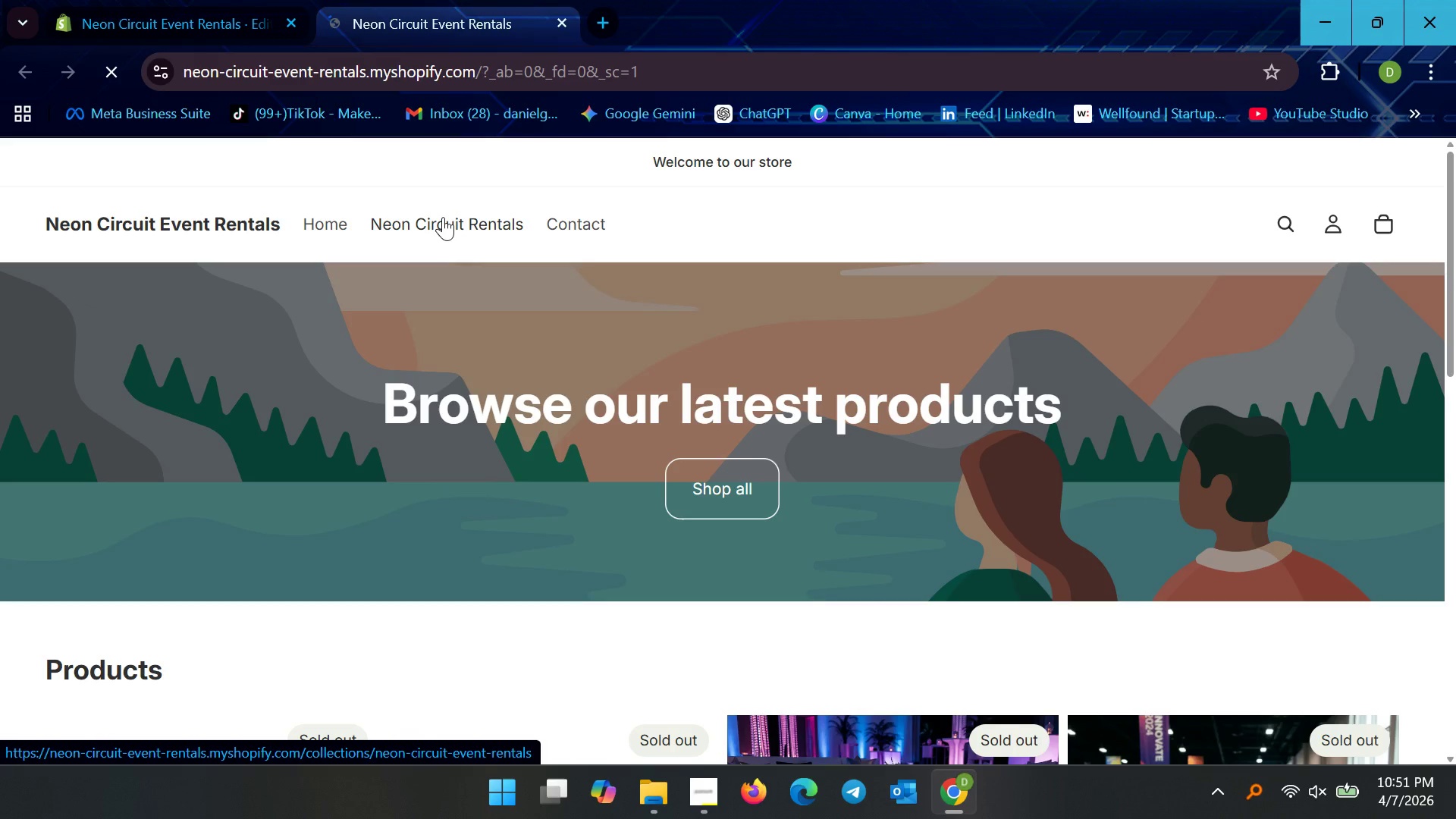 
wait(22.64)
 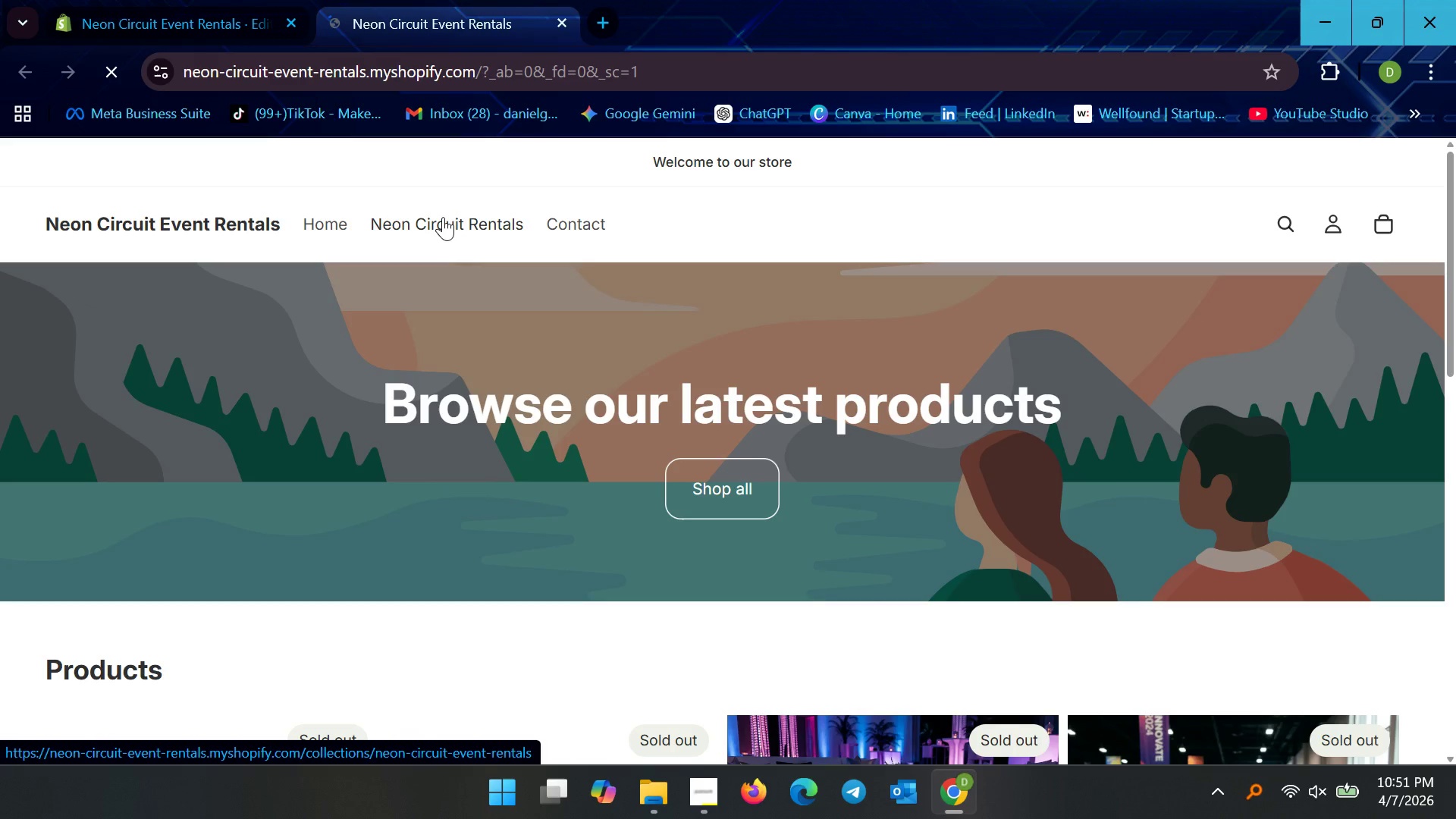 
left_click([472, 227])
 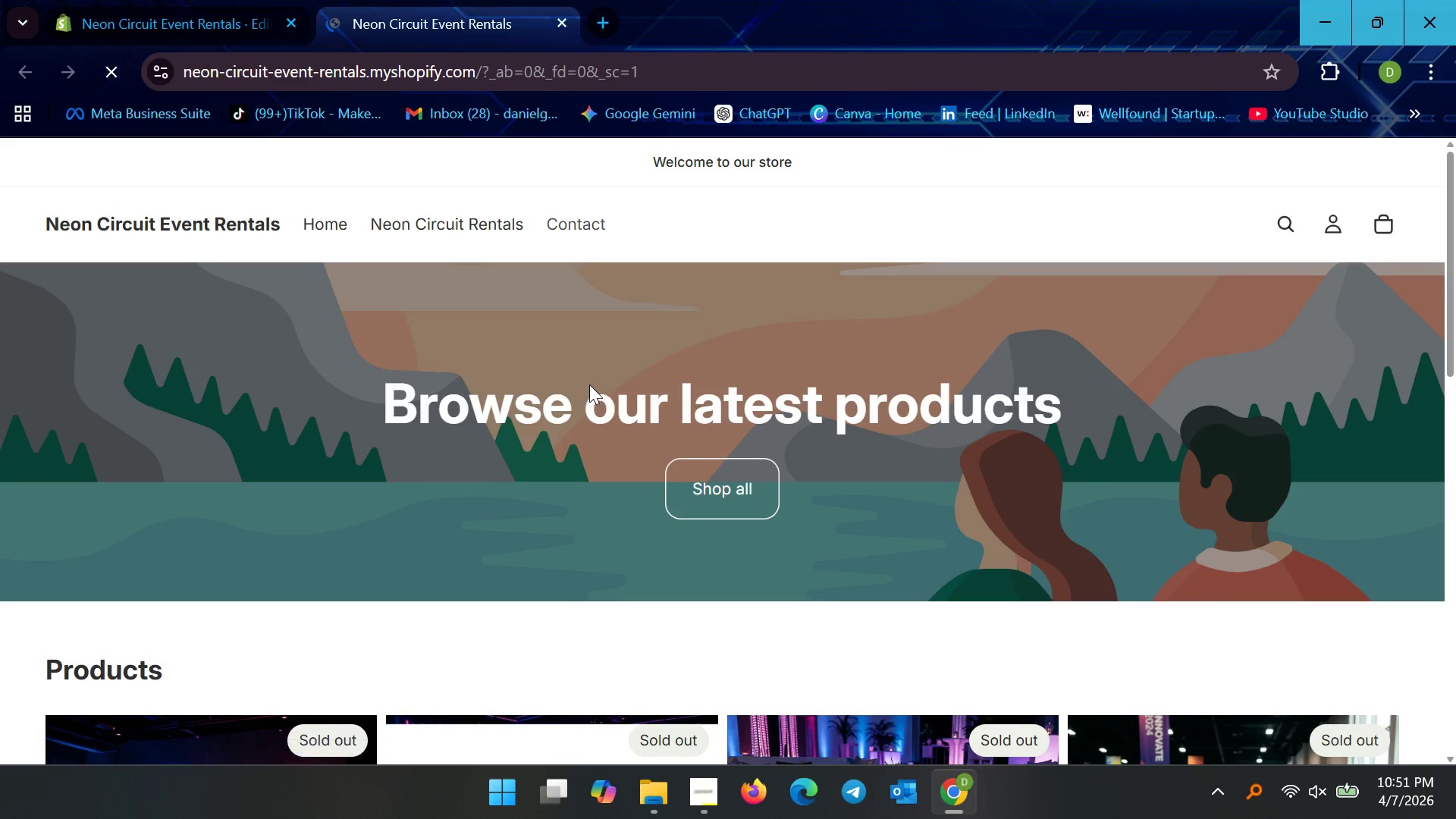 
scroll: coordinate [589, 384], scroll_direction: down, amount: 10.0
 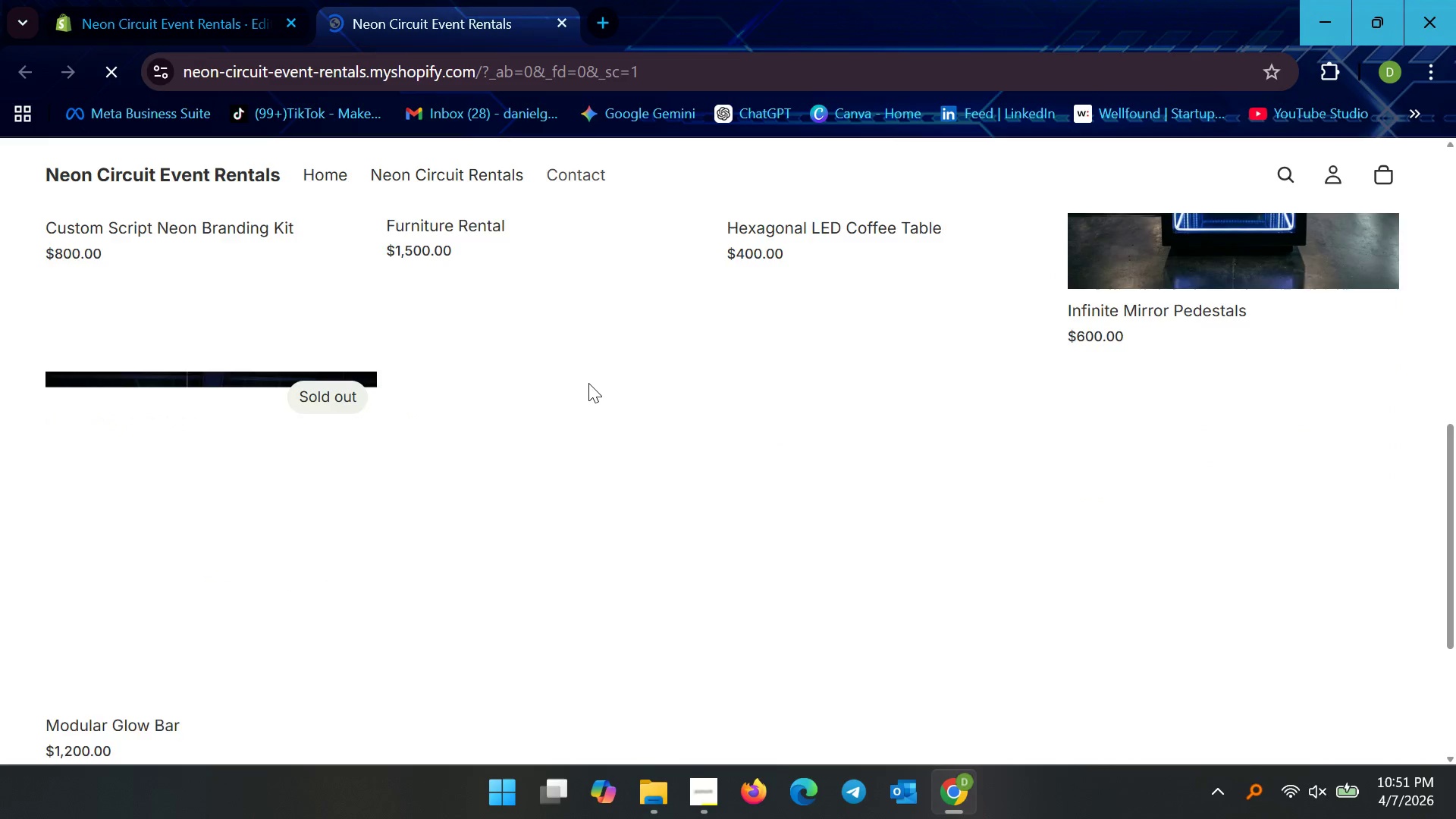 
scroll: coordinate [588, 383], scroll_direction: up, amount: 7.0
 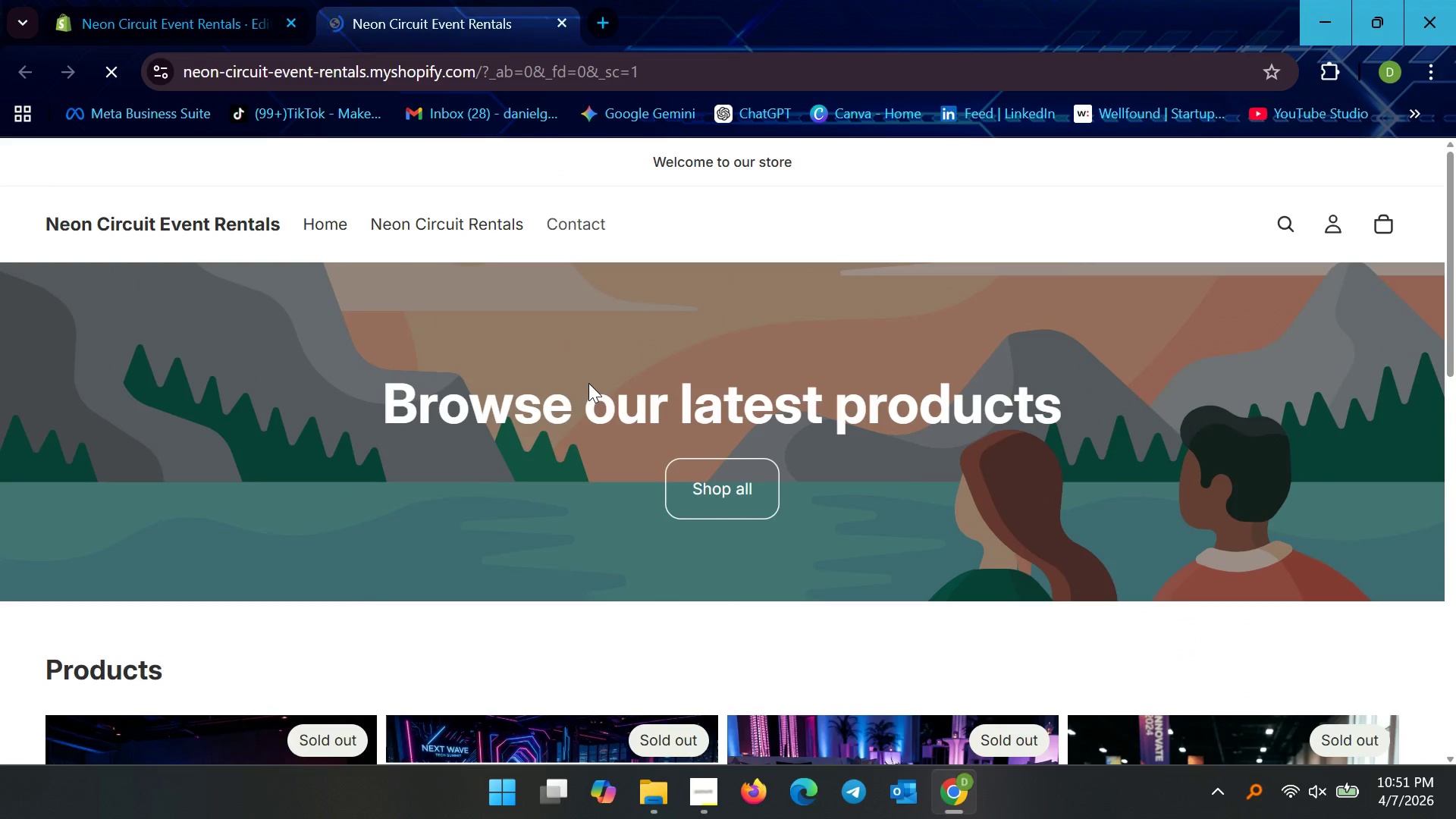 
scroll: coordinate [588, 383], scroll_direction: down, amount: 6.0
 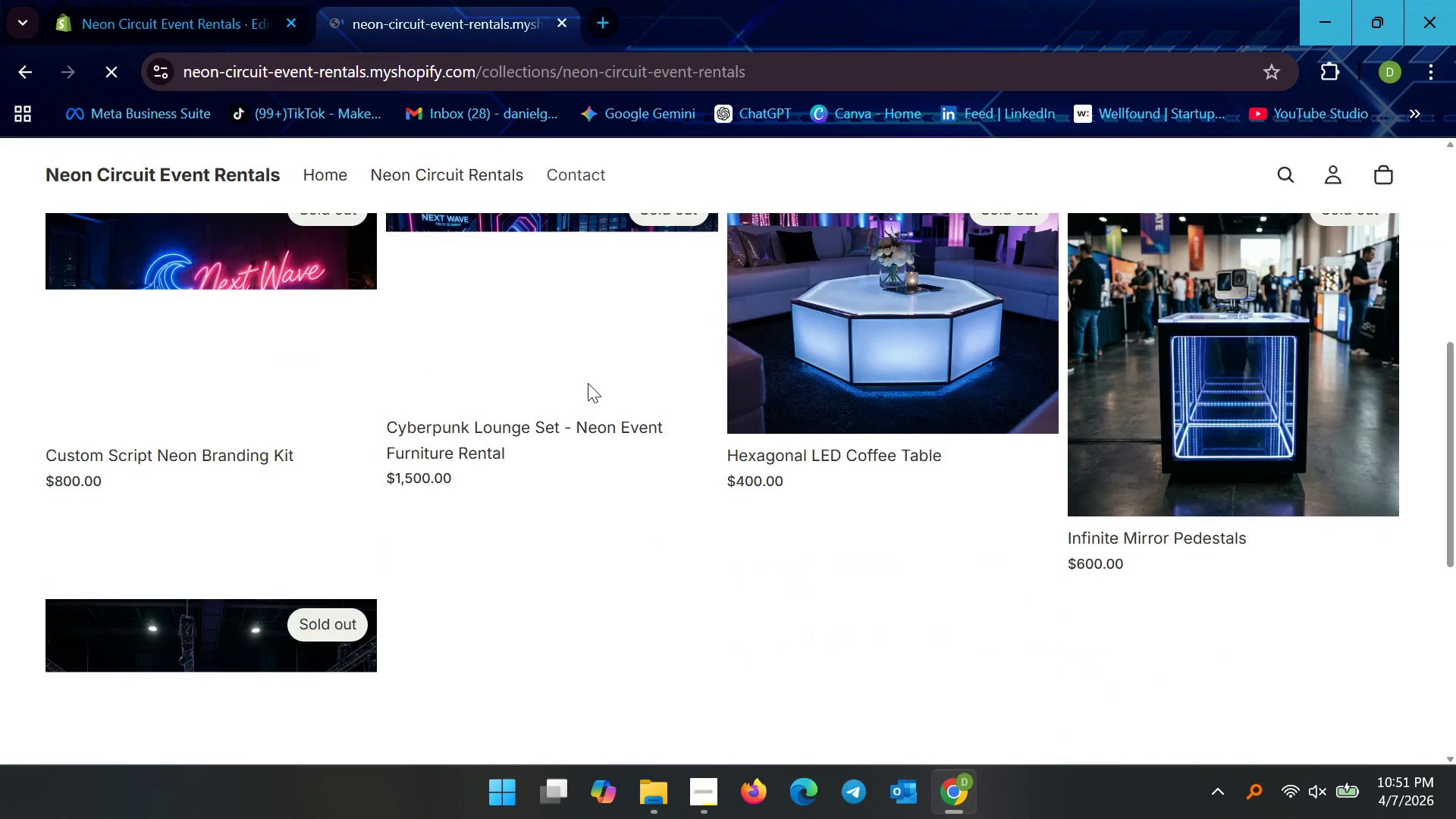 
scroll: coordinate [583, 388], scroll_direction: up, amount: 5.0
 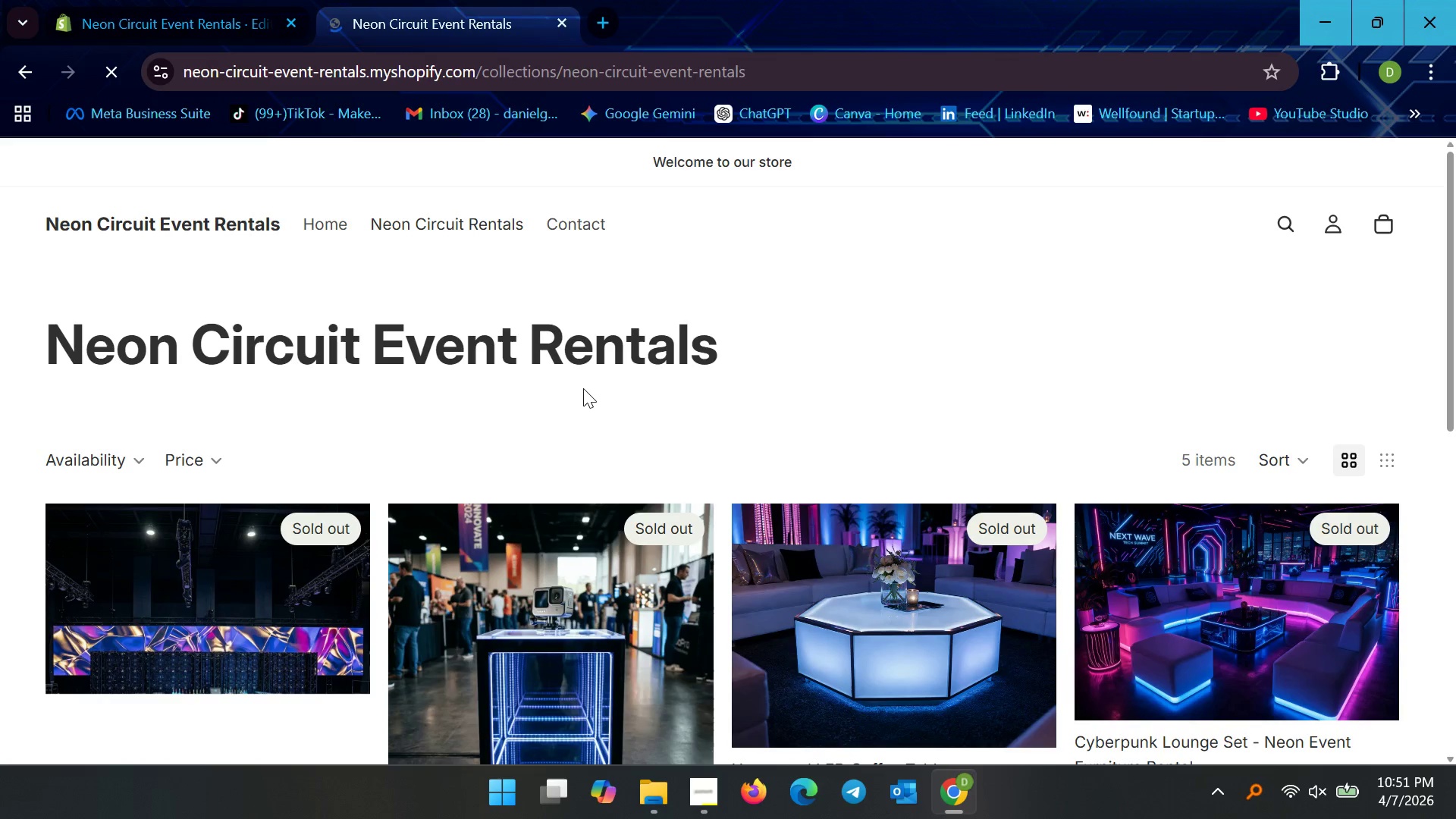 
scroll: coordinate [583, 388], scroll_direction: down, amount: 2.0
 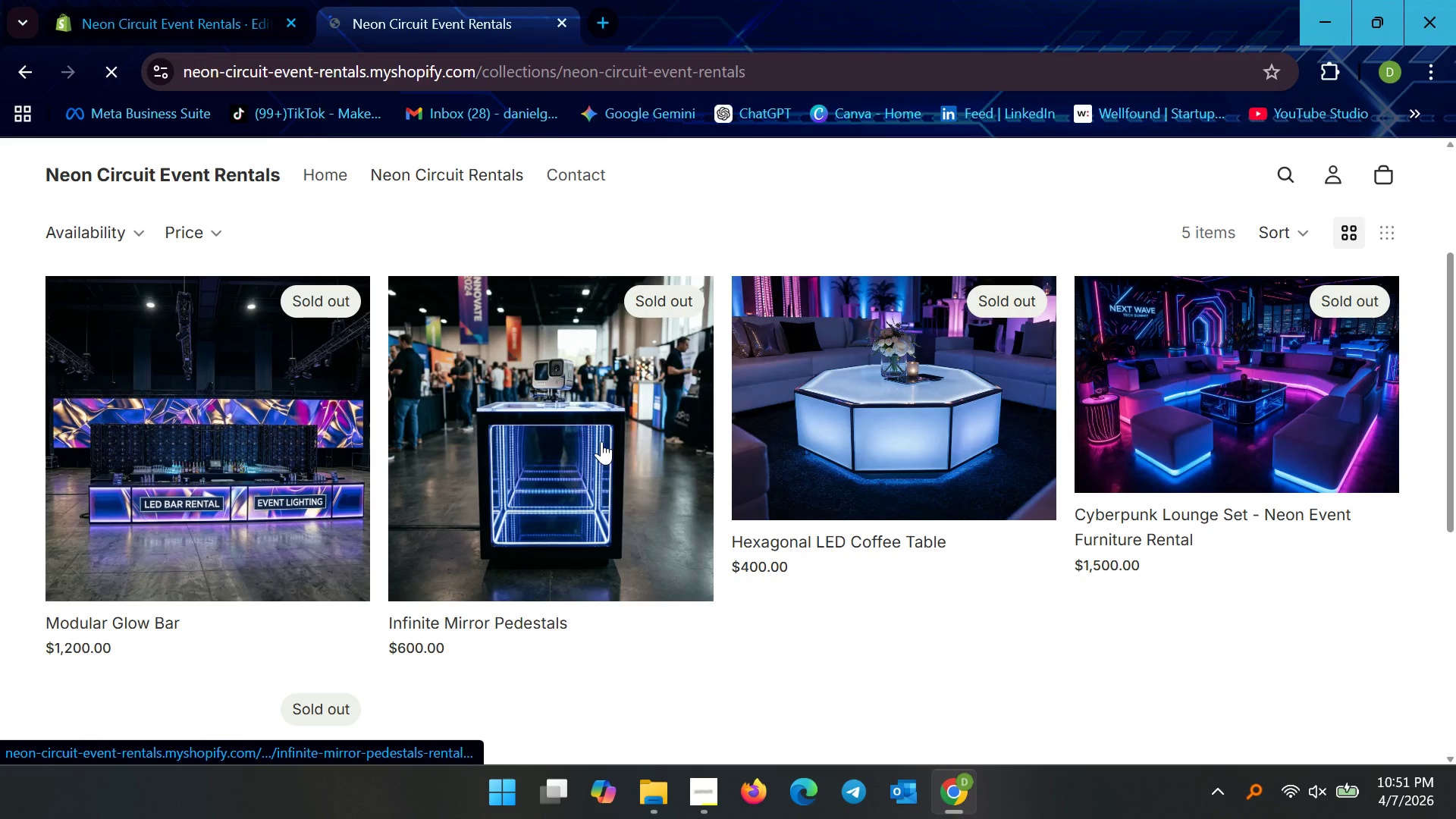 
scroll: coordinate [601, 441], scroll_direction: up, amount: 2.0
 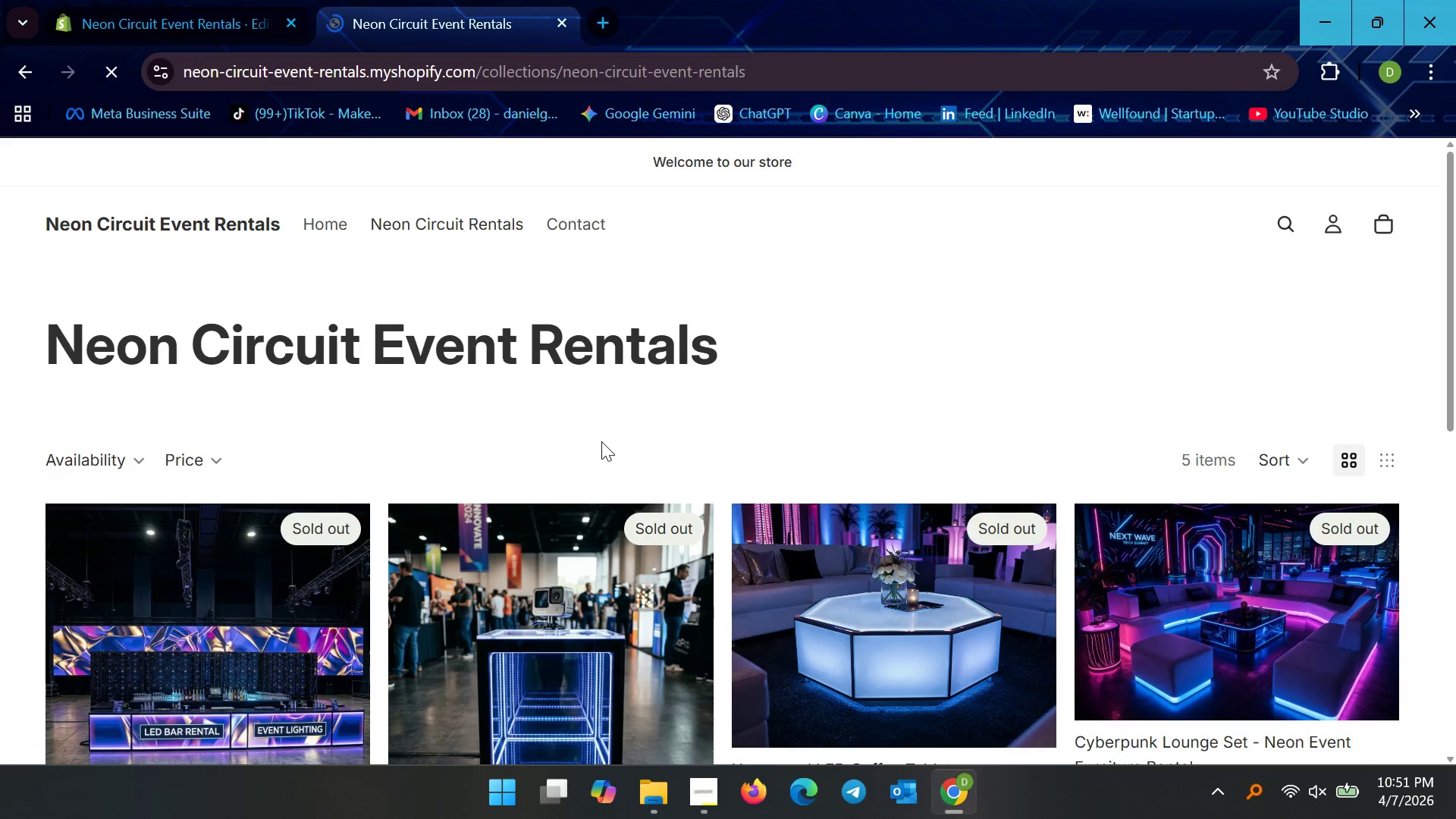 
scroll: coordinate [601, 441], scroll_direction: down, amount: 1.0
 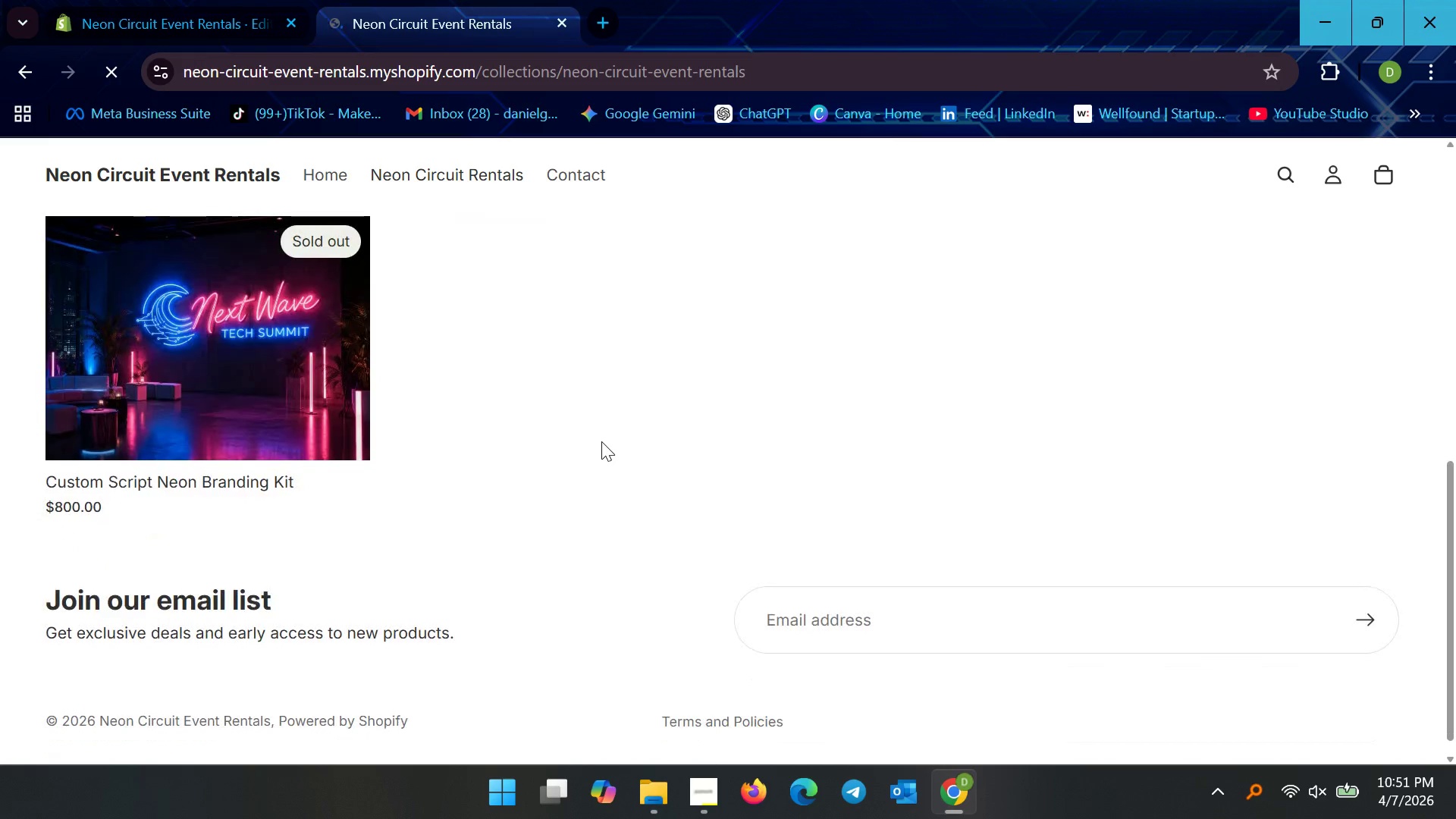 
scroll: coordinate [601, 439], scroll_direction: up, amount: 5.0
 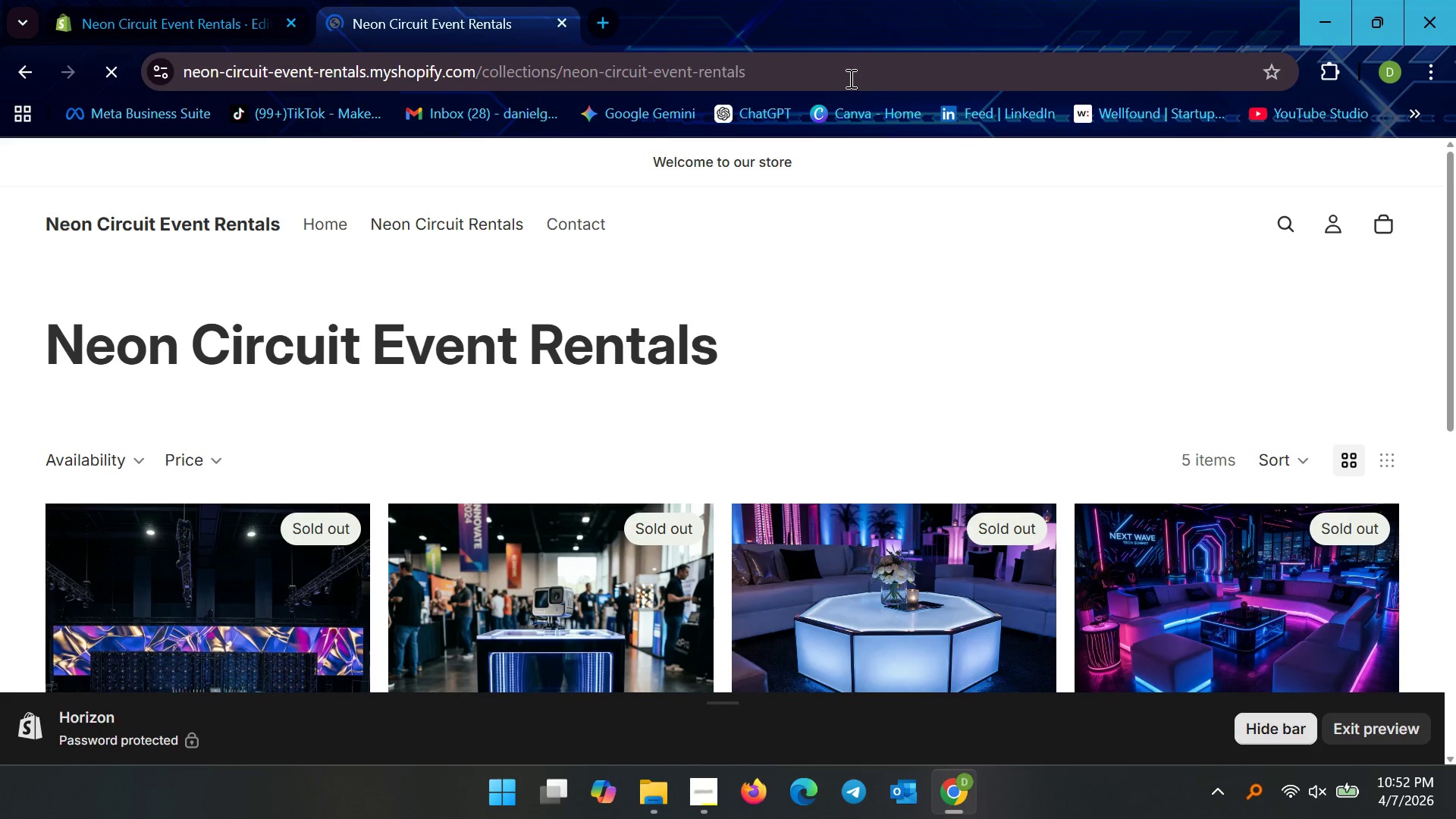 
wait(12.78)
 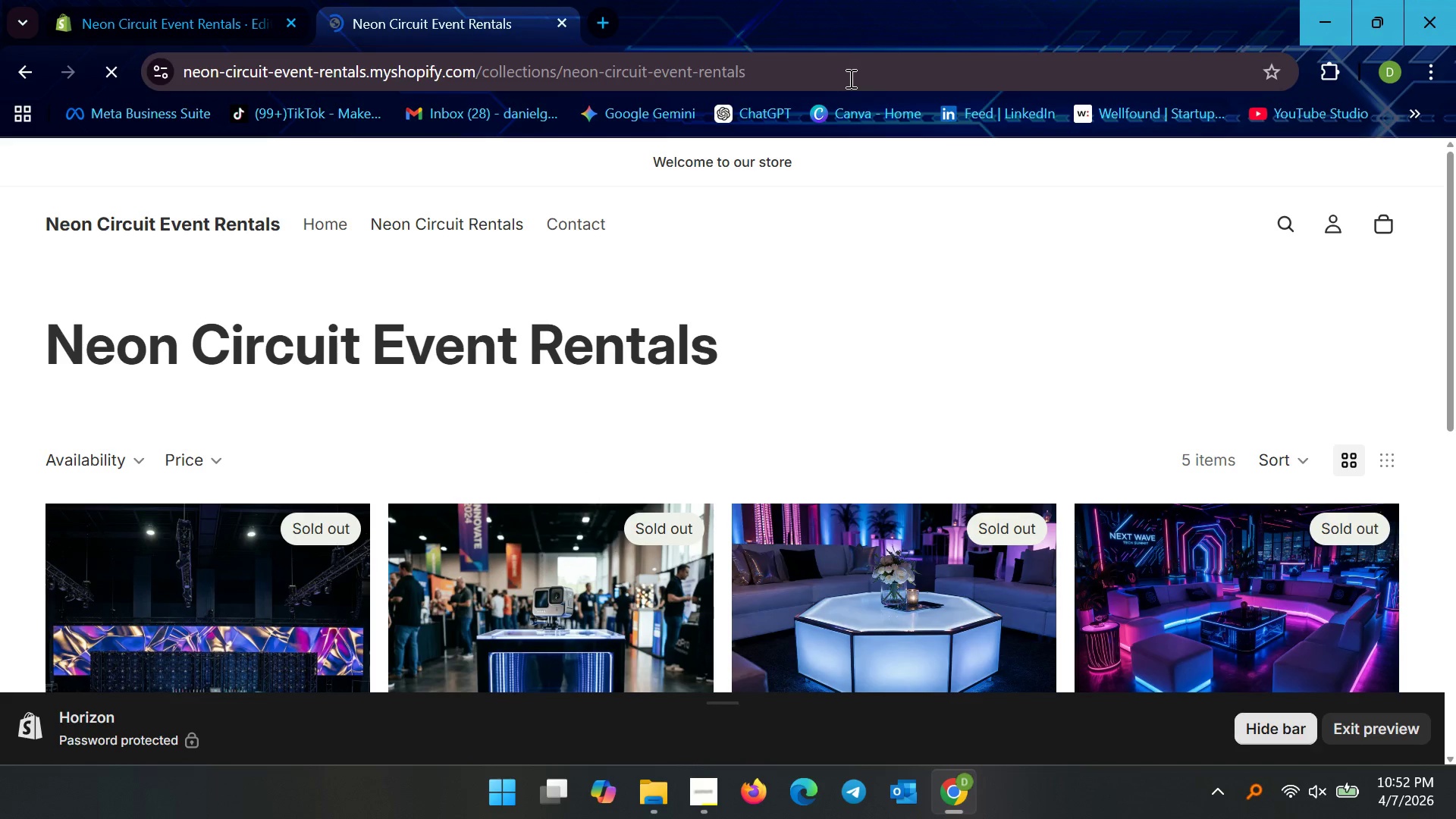 
key(Control+C)
 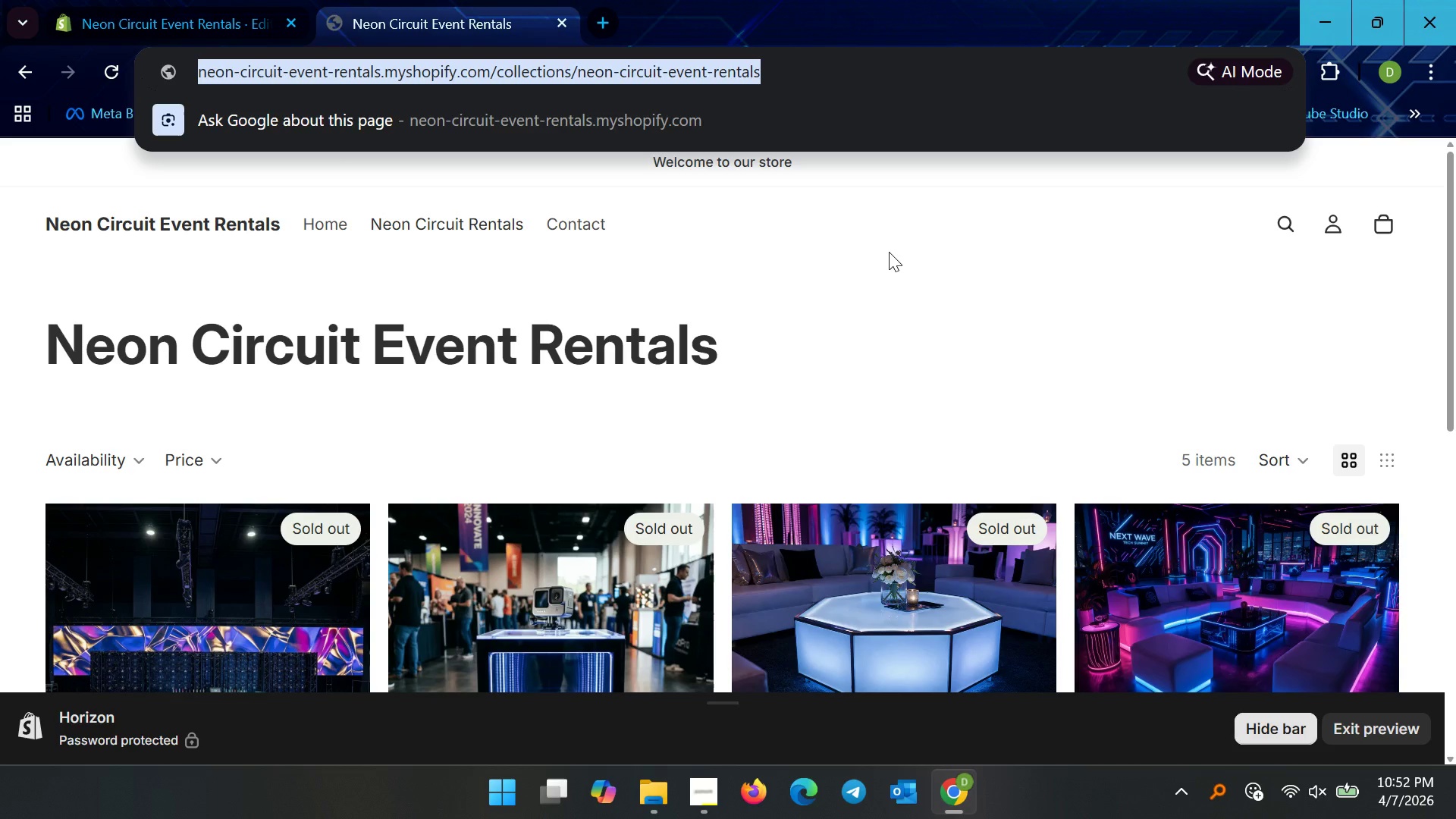 
left_click([889, 252])
 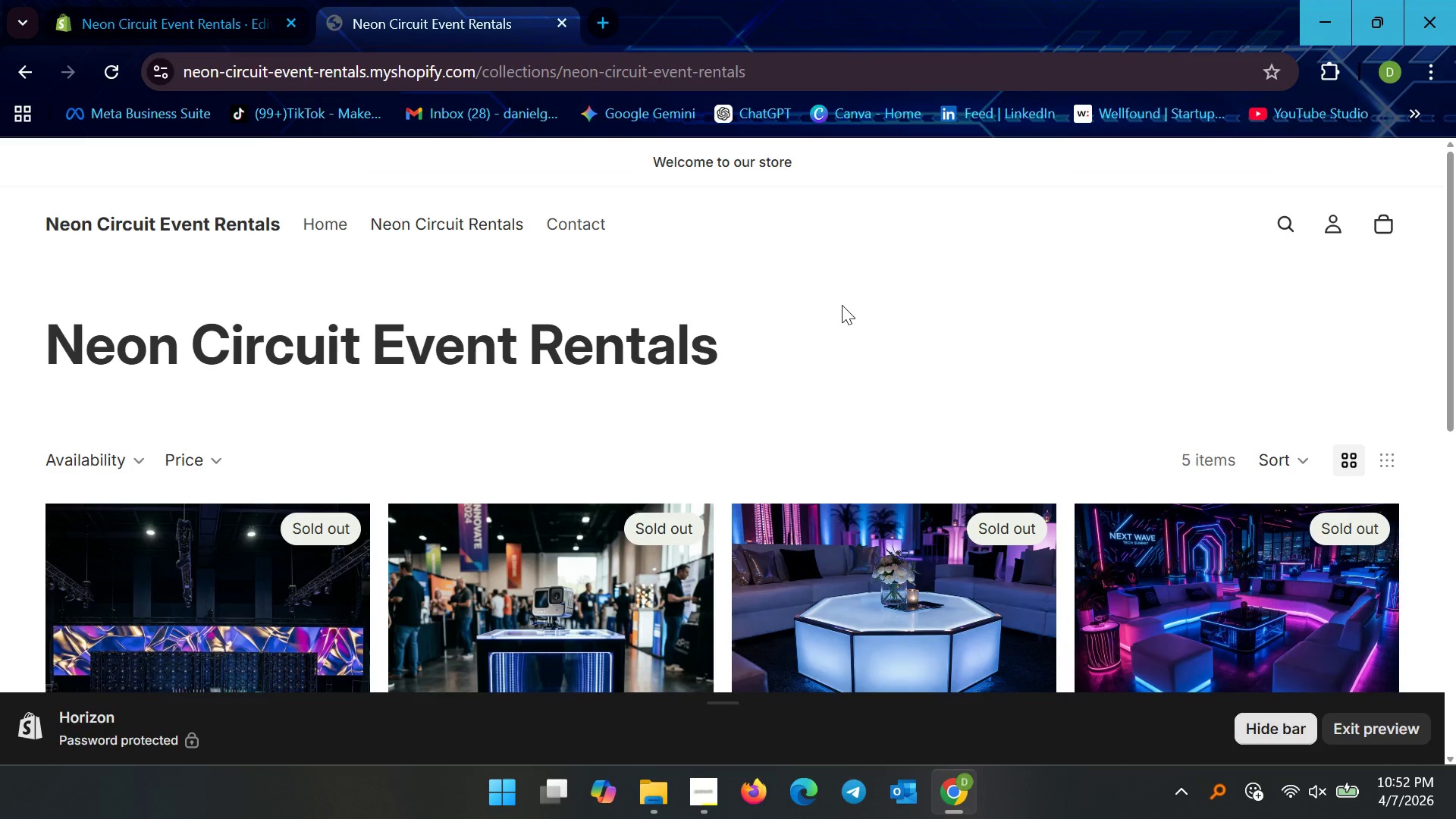 
scroll: coordinate [538, 243], scroll_direction: down, amount: 2.0
 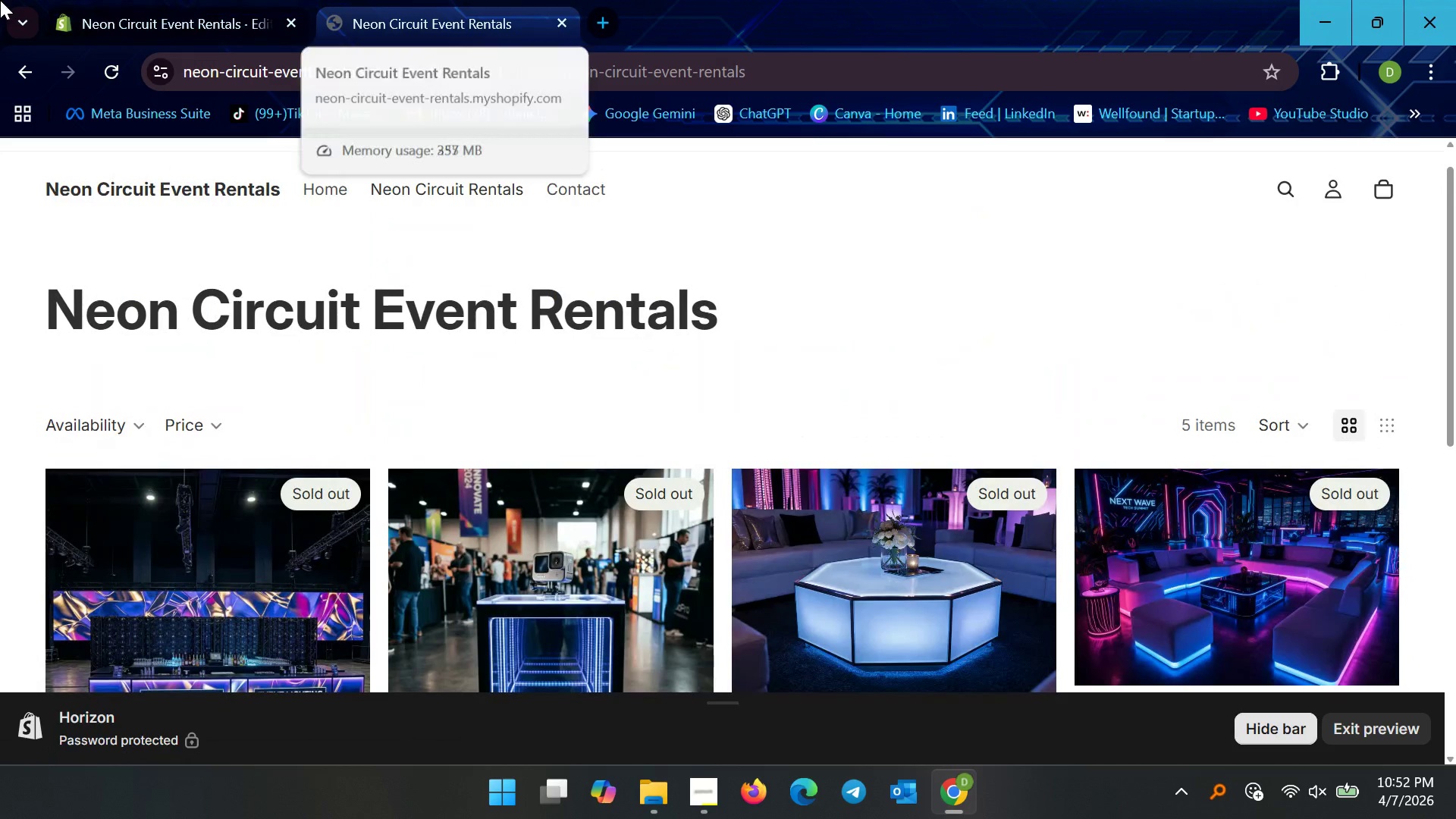 
left_click([123, 4])
 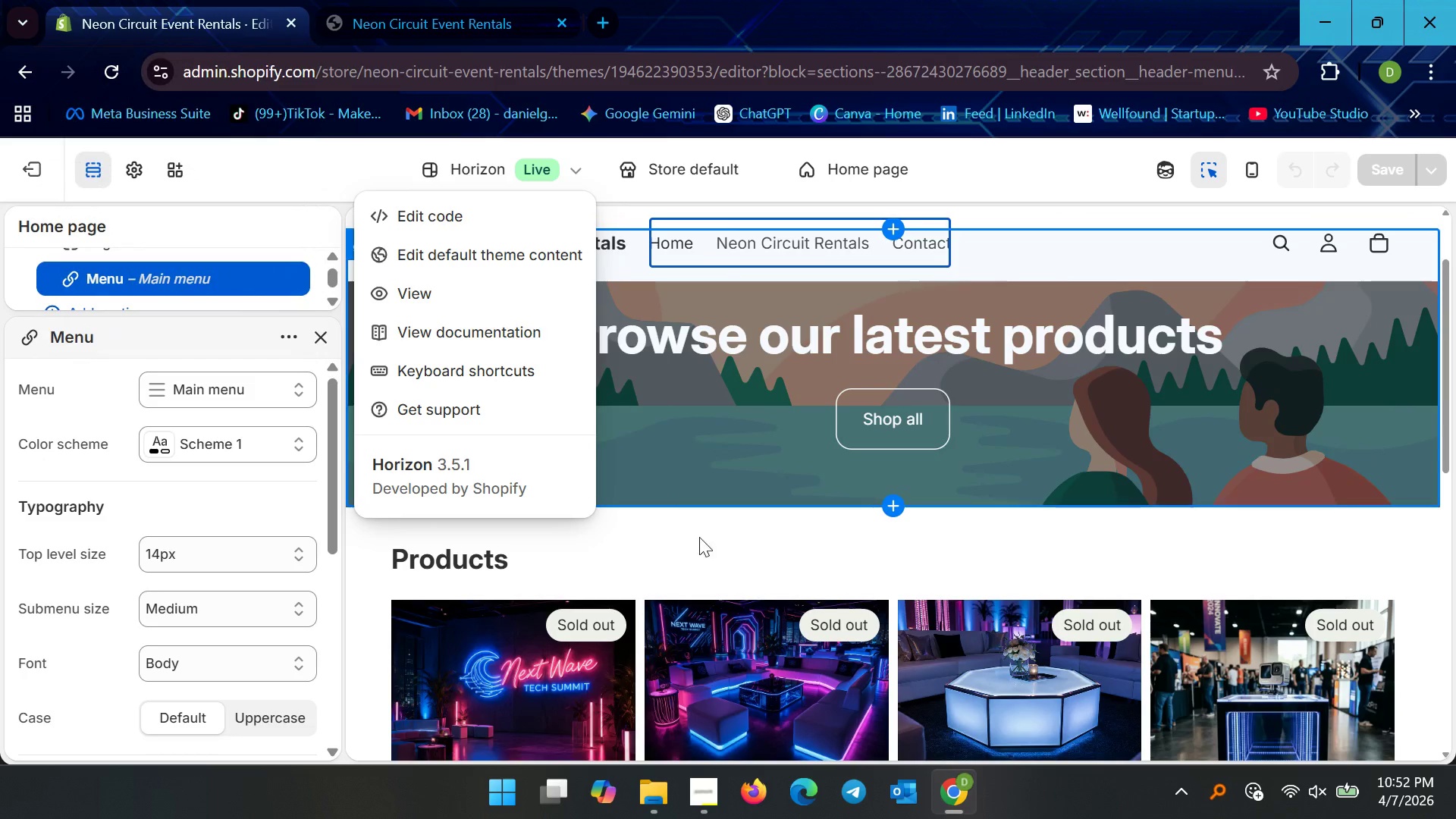 
left_click([701, 557])
 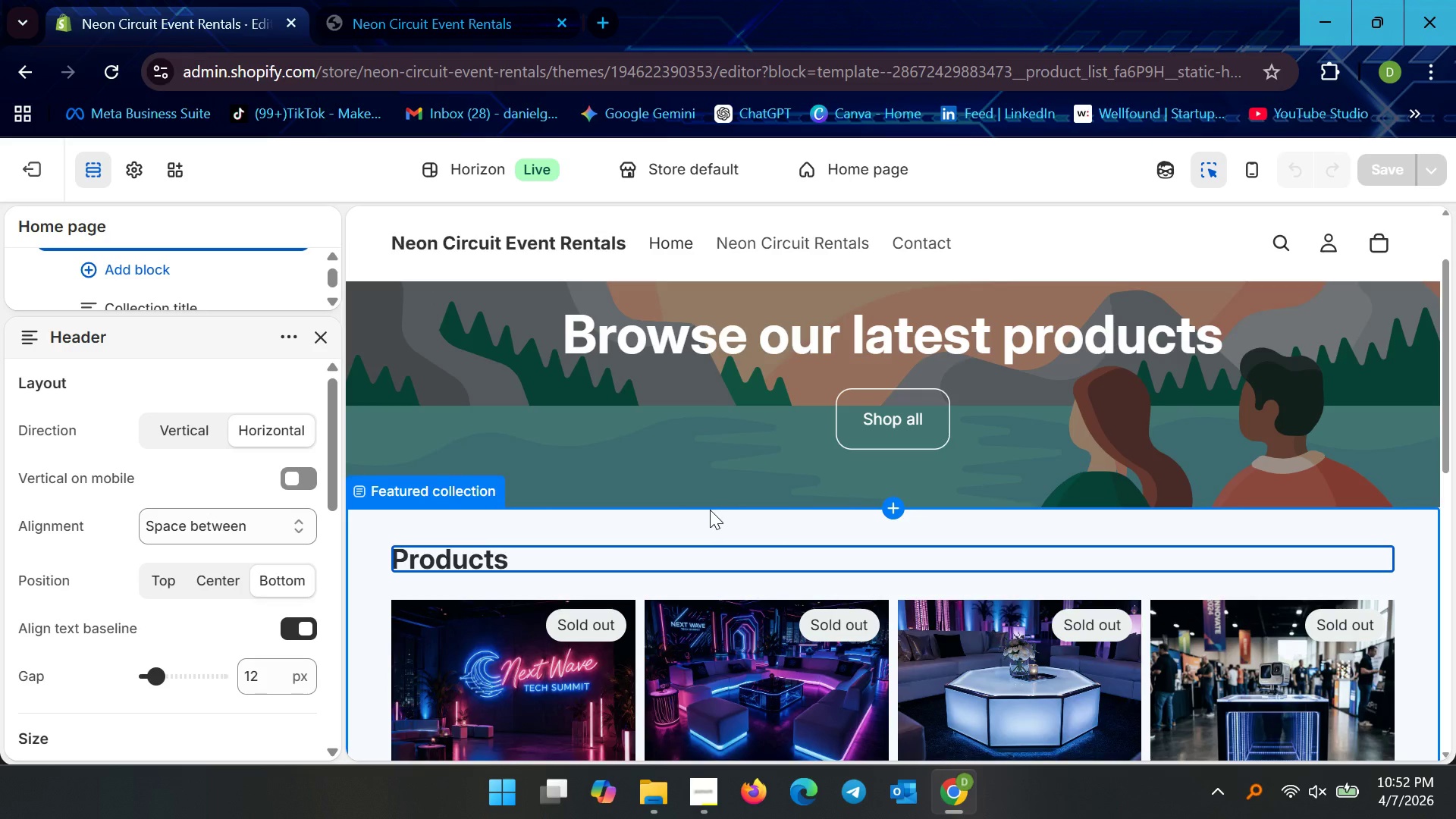 
wait(10.02)
 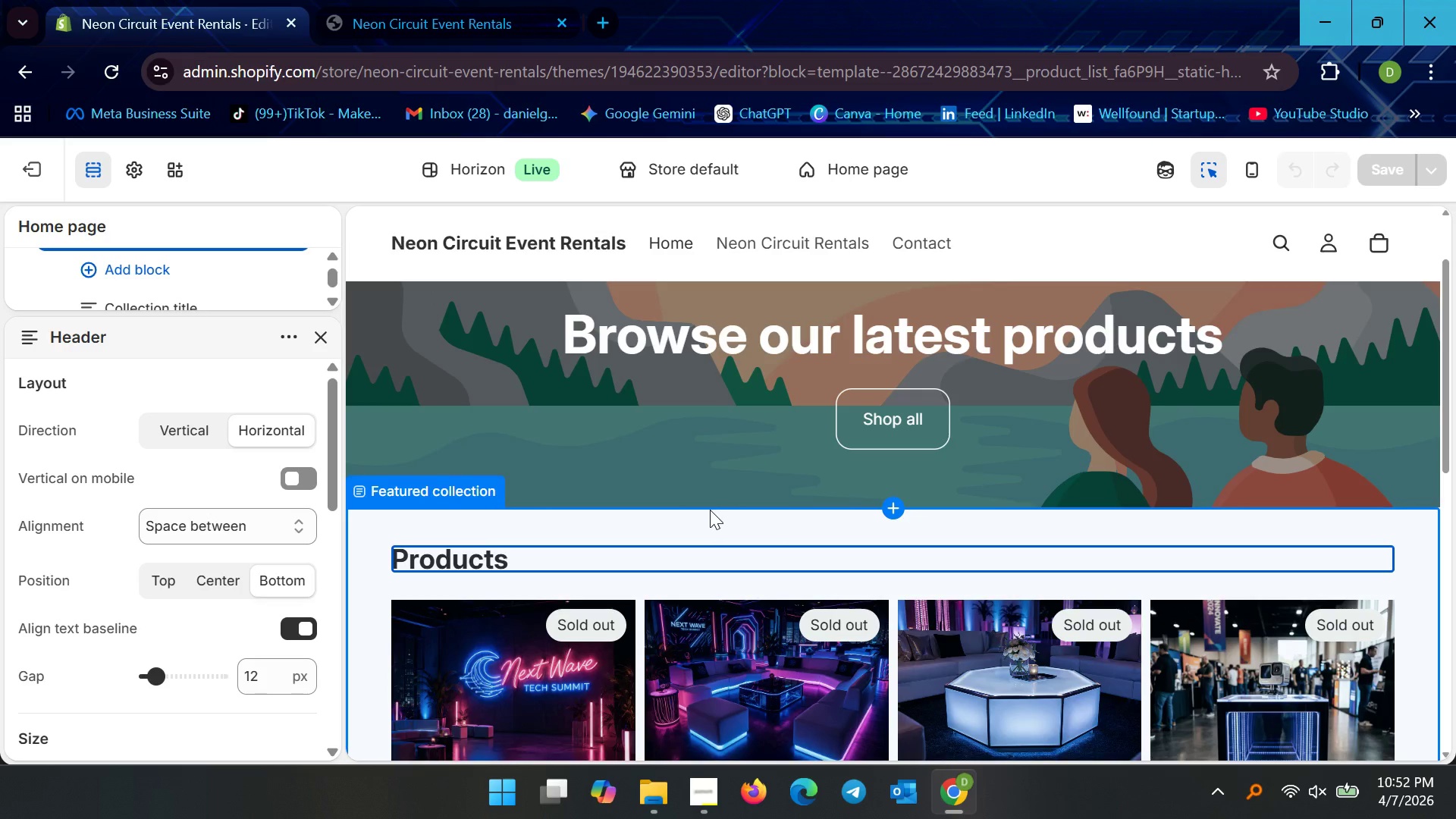 
left_click([24, 172])
 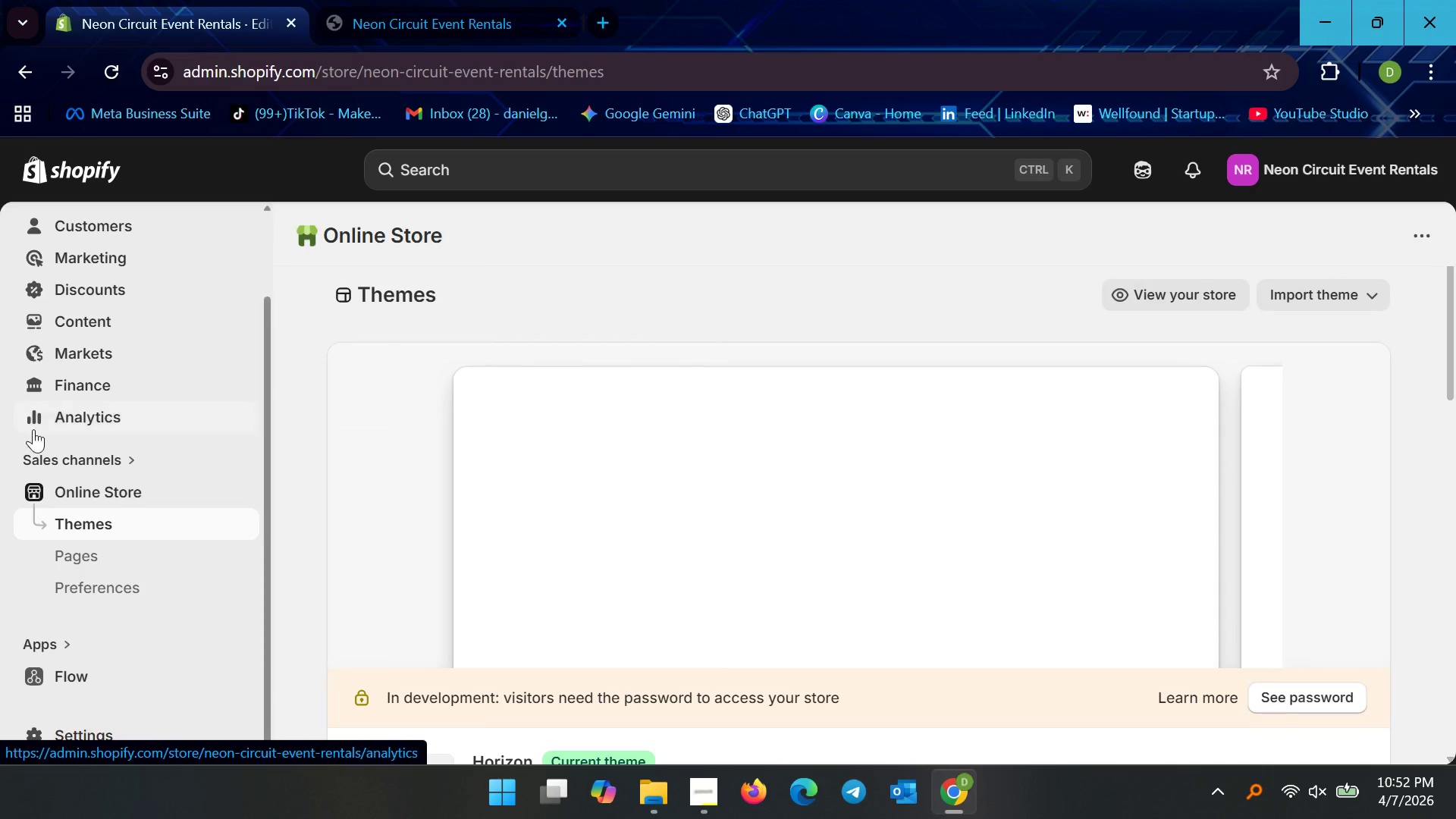 
scroll: coordinate [130, 349], scroll_direction: up, amount: 3.0
 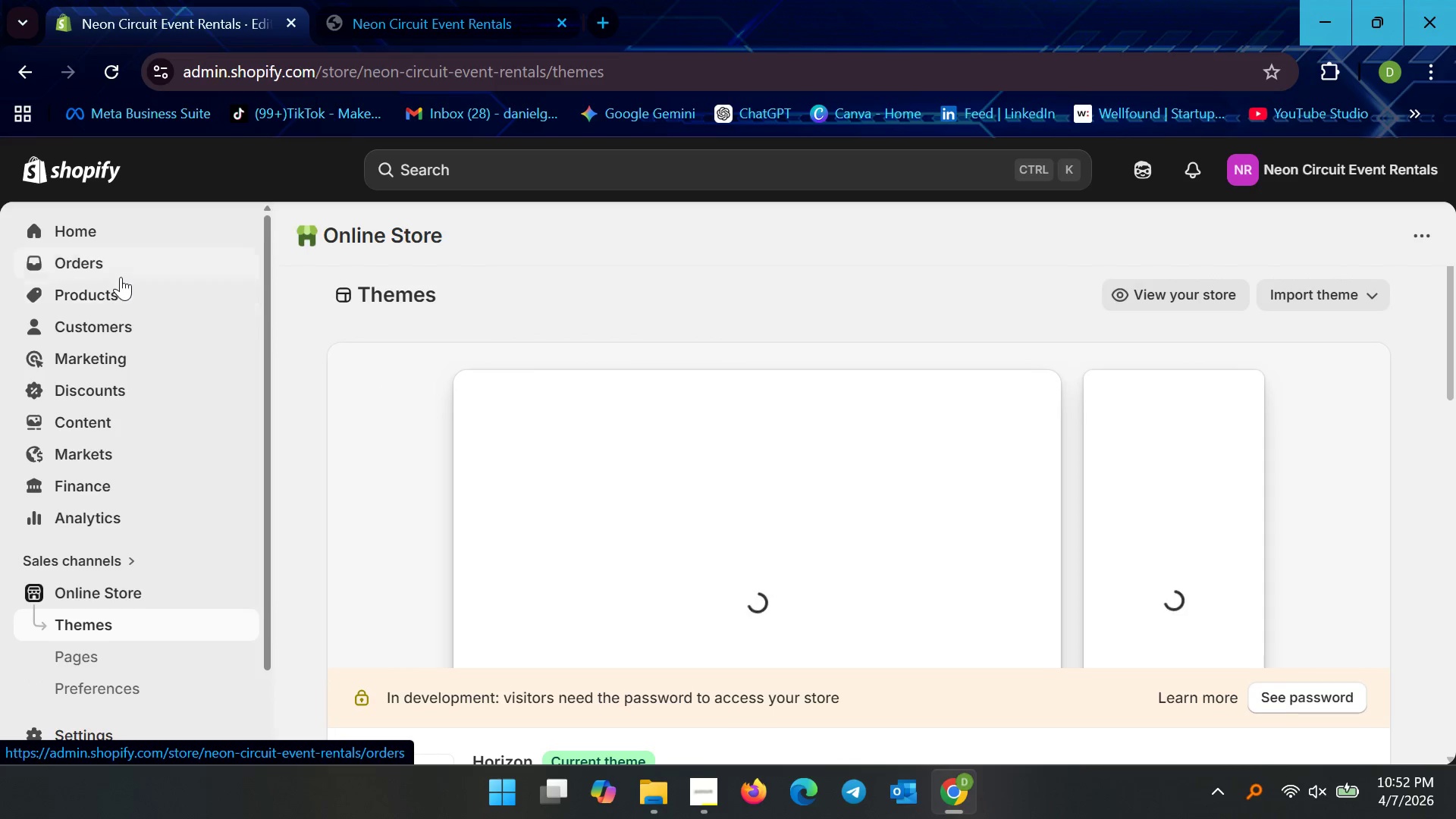 
left_click([111, 300])
 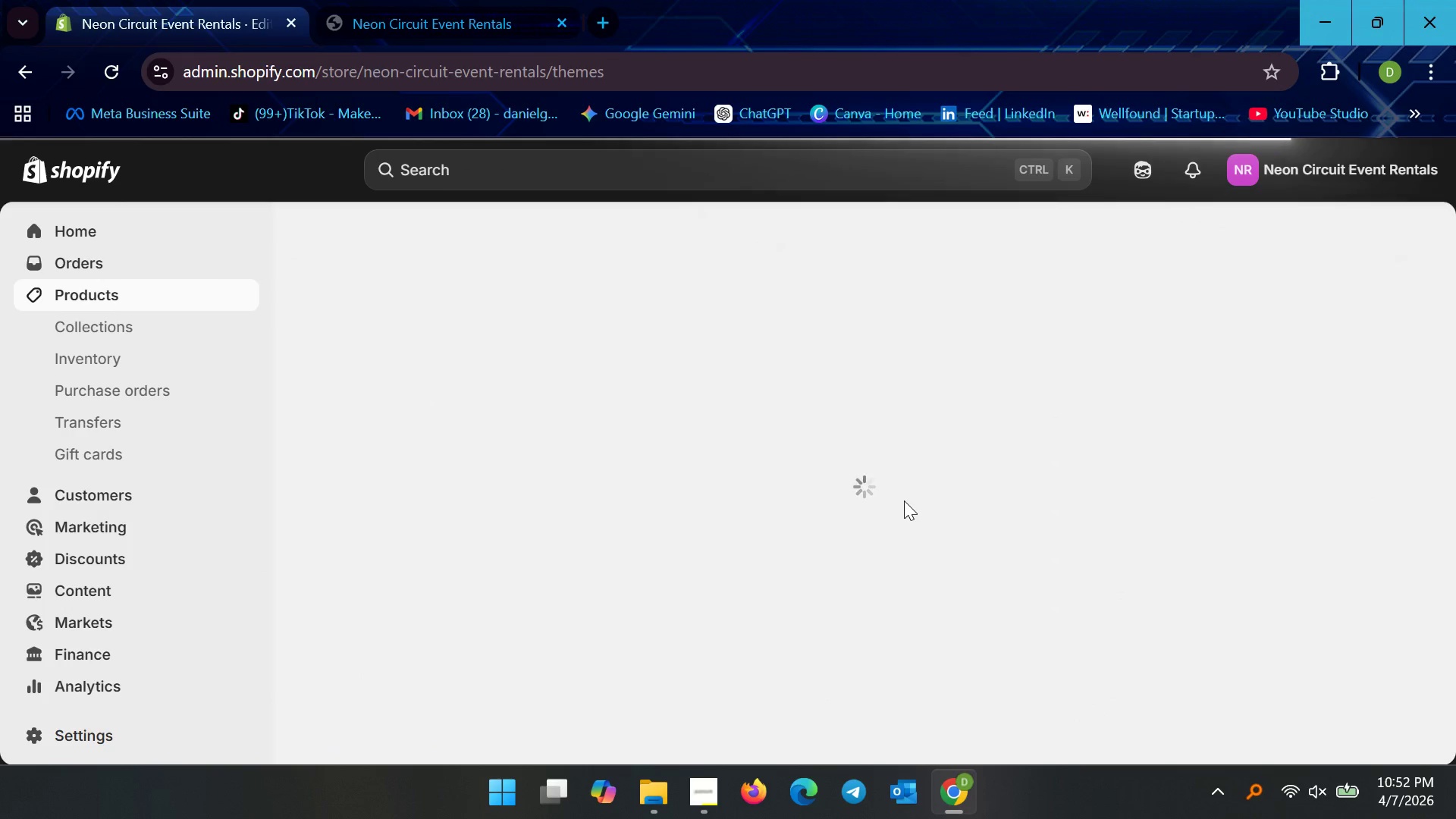 
wait(8.17)
 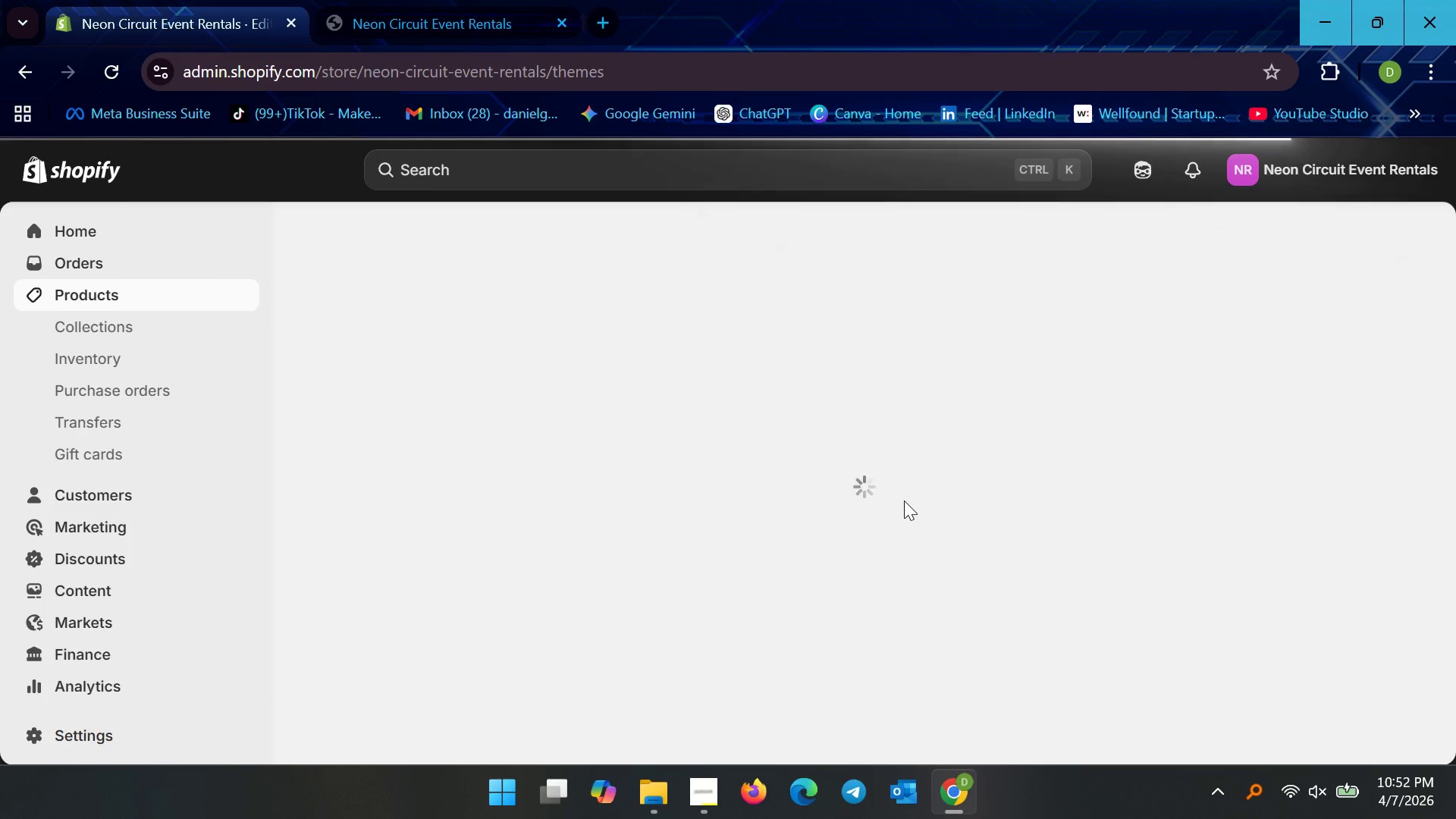 
left_click([520, 497])
 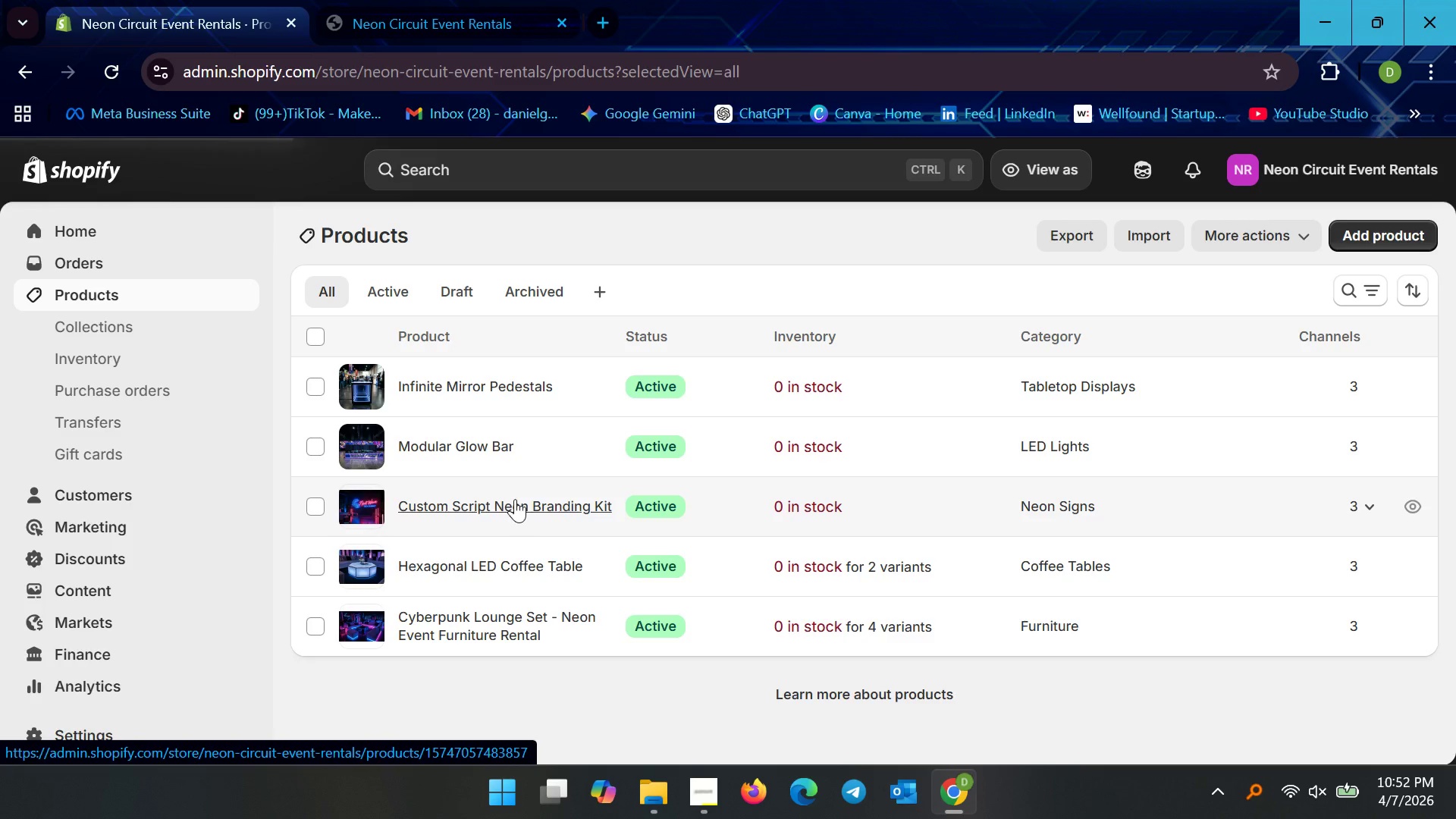 
mouse_move([444, 499])
 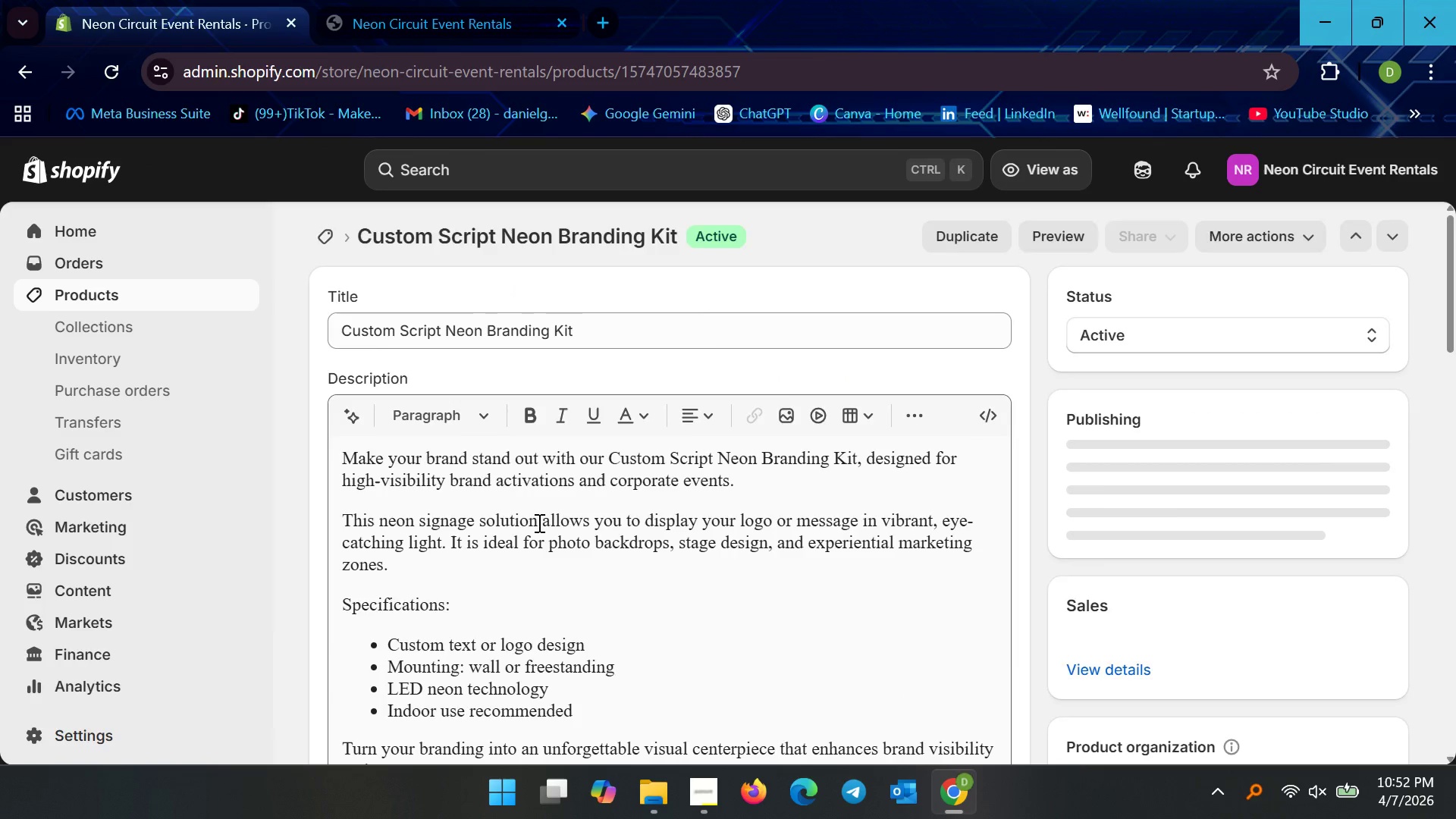 
scroll: coordinate [538, 531], scroll_direction: down, amount: 6.0
 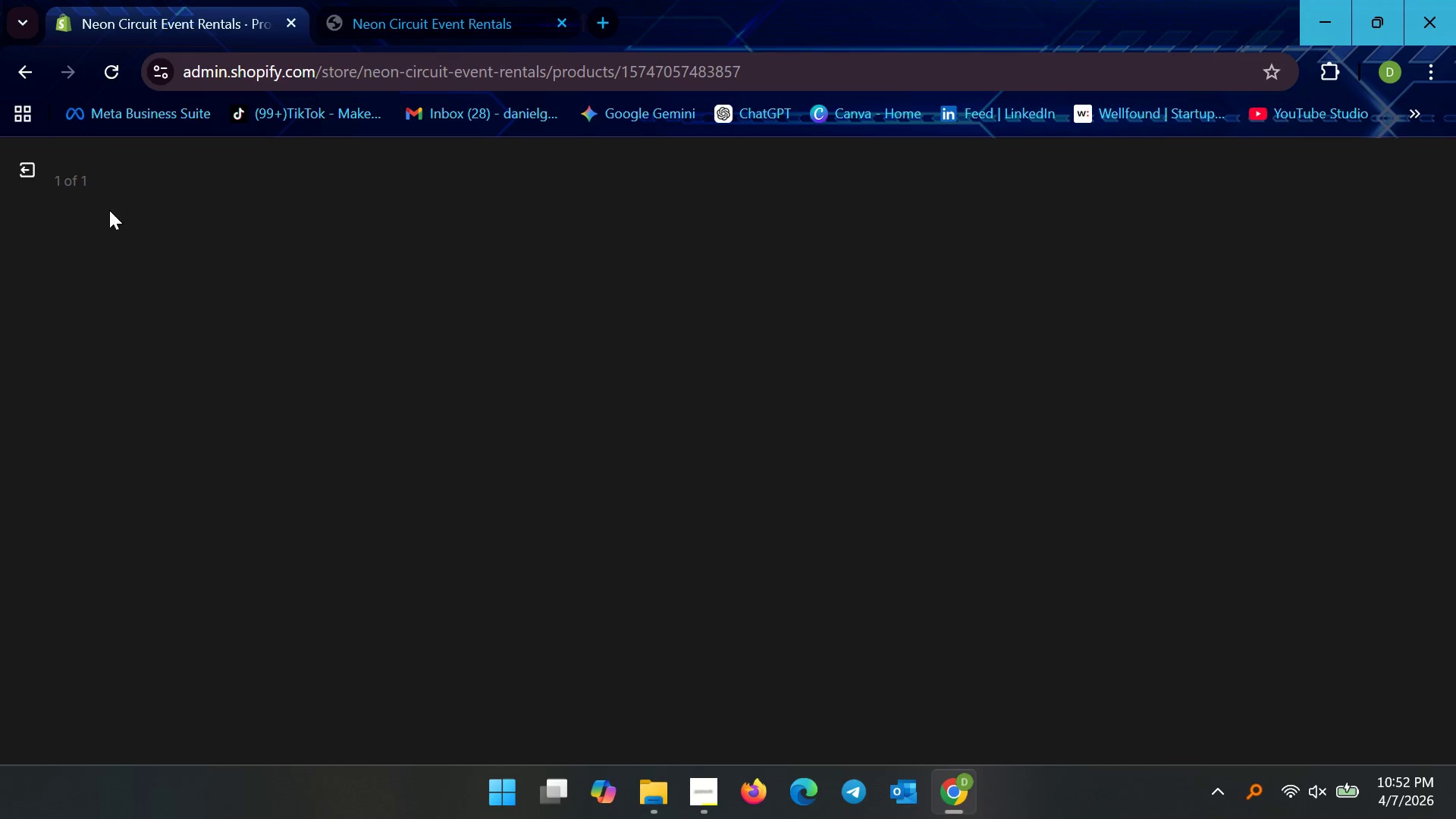 
mouse_move([134, 227])
 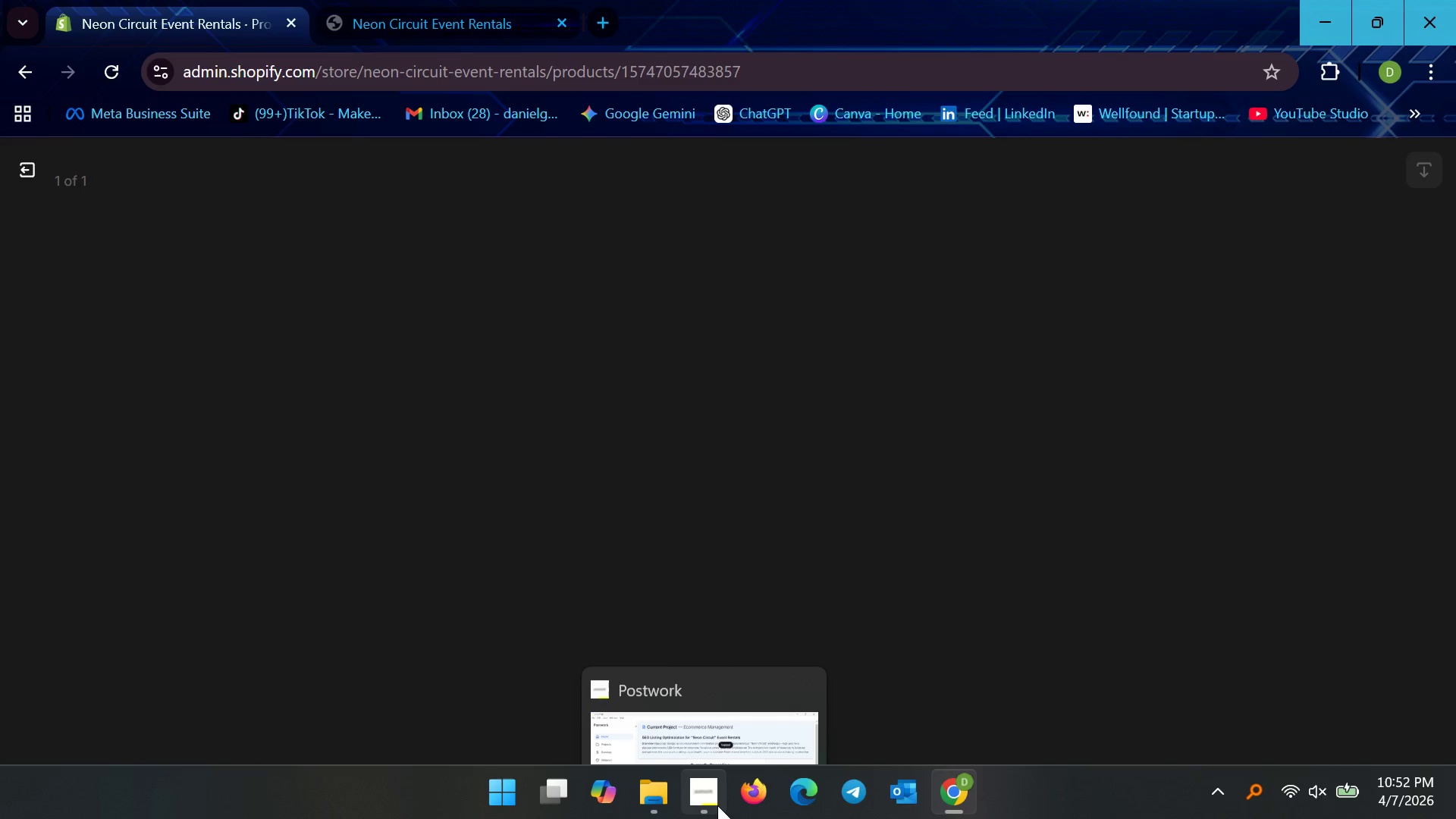 
left_click([714, 806])